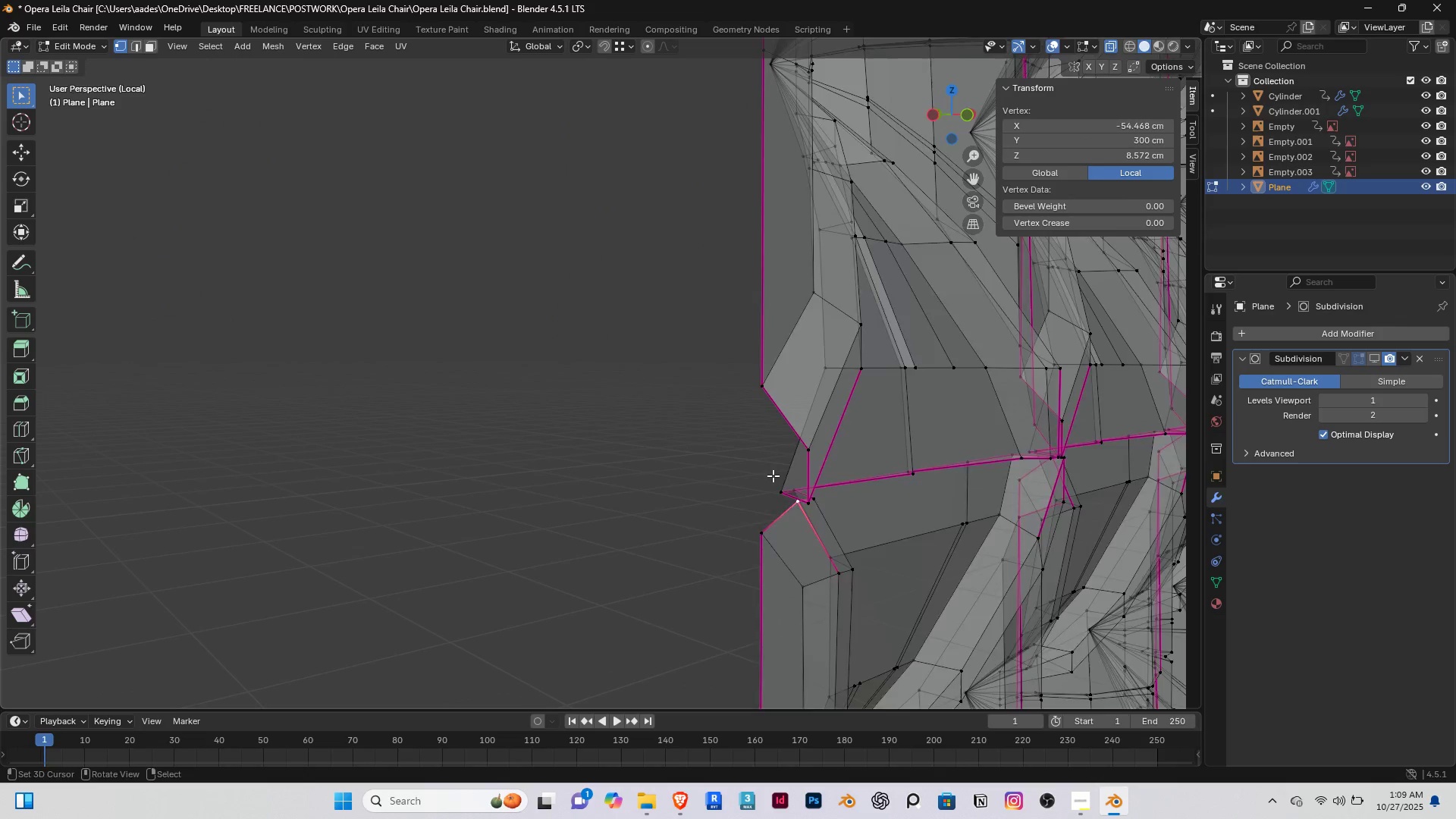 
scroll: coordinate [772, 475], scroll_direction: up, amount: 2.0
 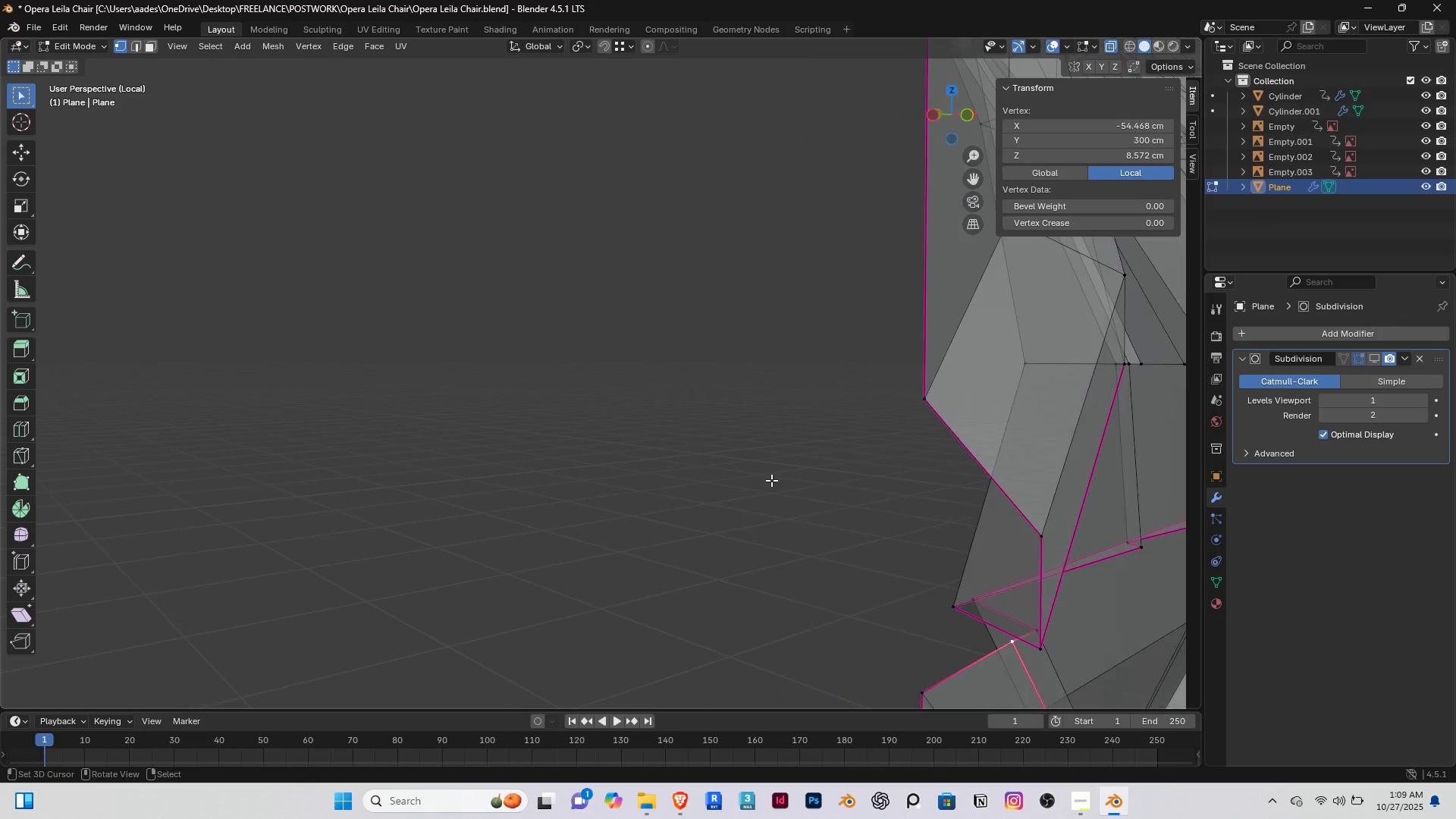 
hold_key(key=ShiftRight, duration=0.52)
 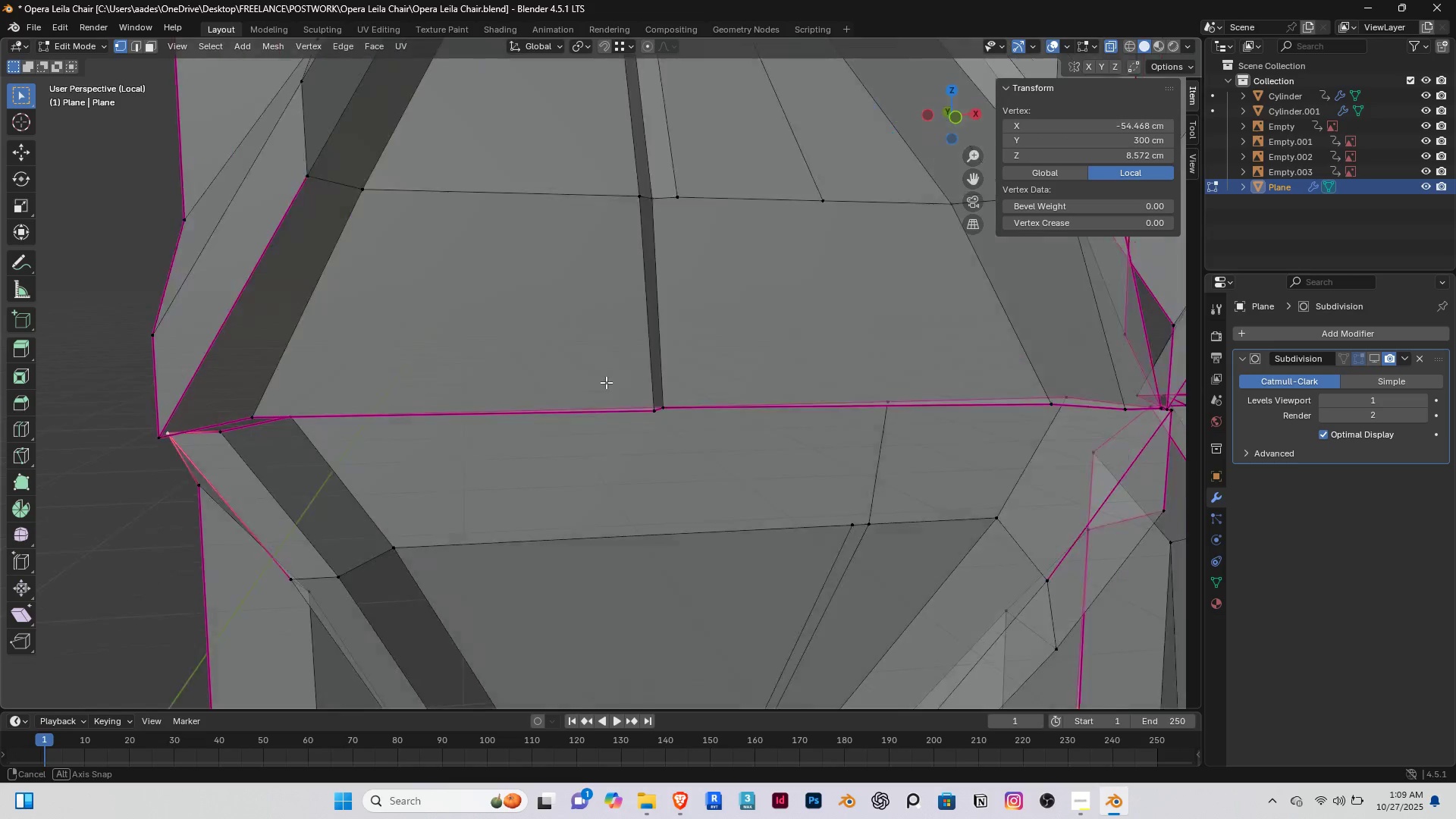 
hold_key(key=ShiftRight, duration=1.47)
 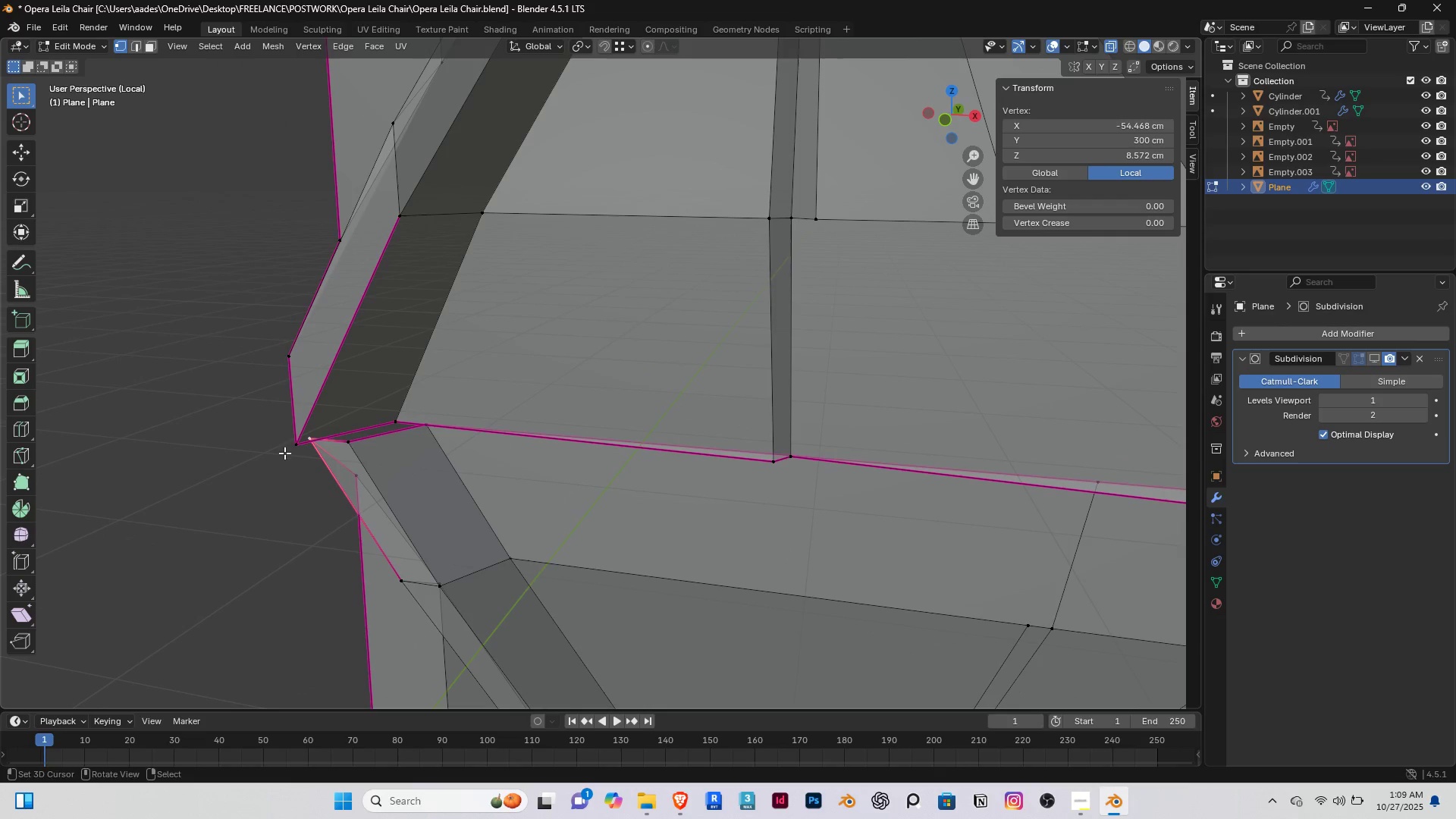 
right_click([295, 448])
 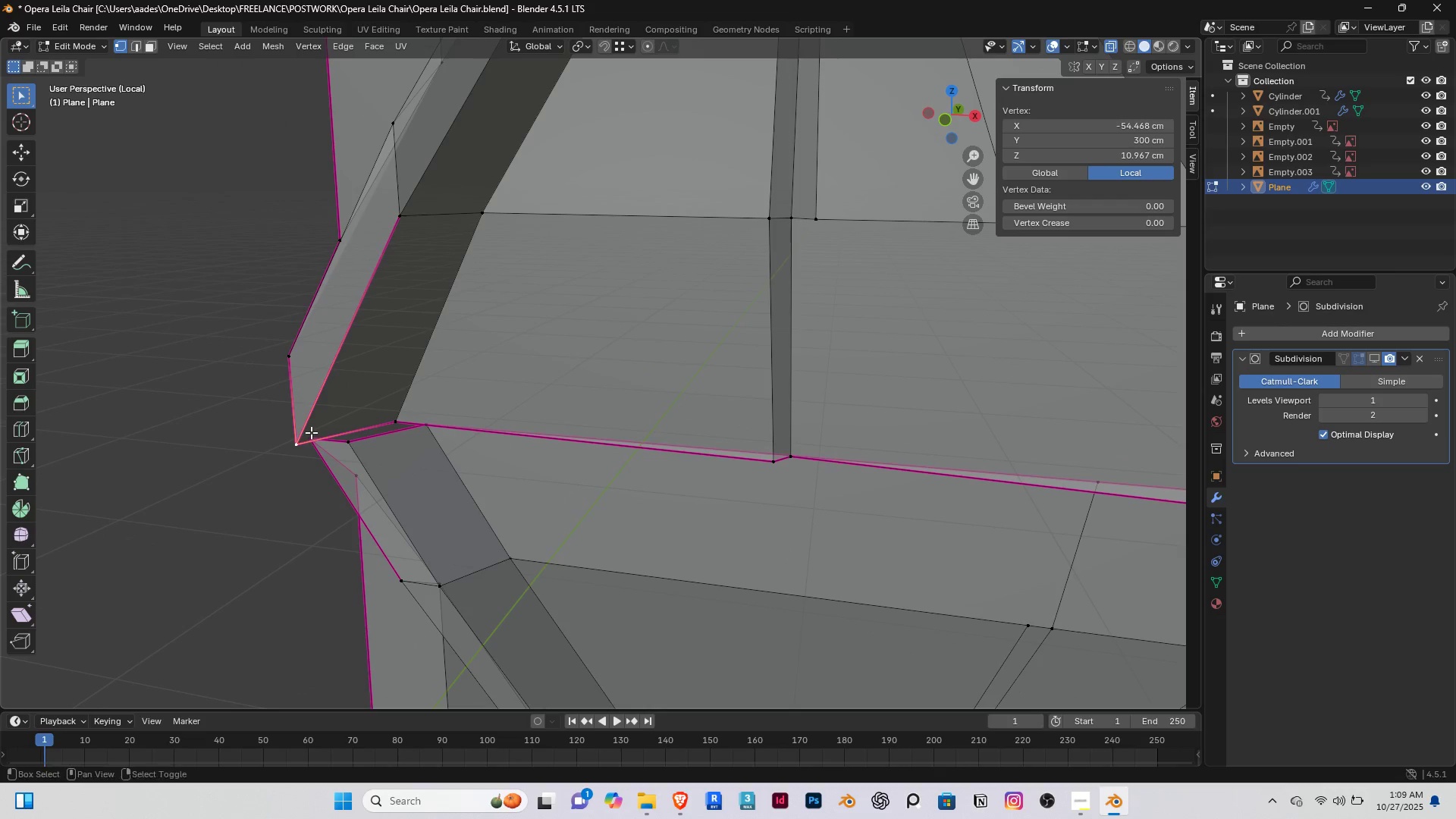 
hold_key(key=ShiftRight, duration=0.65)
right_click([311, 432])
 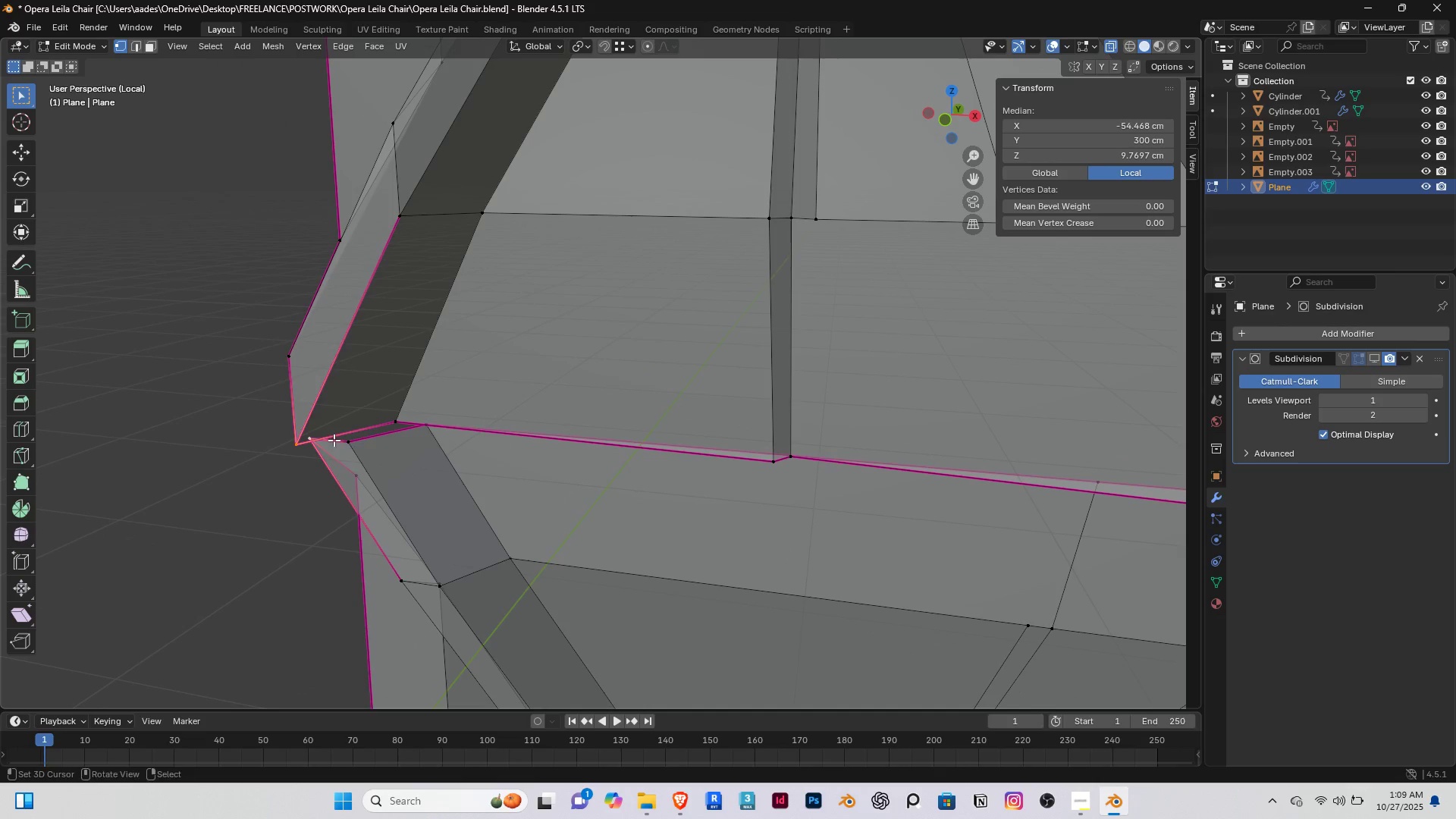 
key(M)
 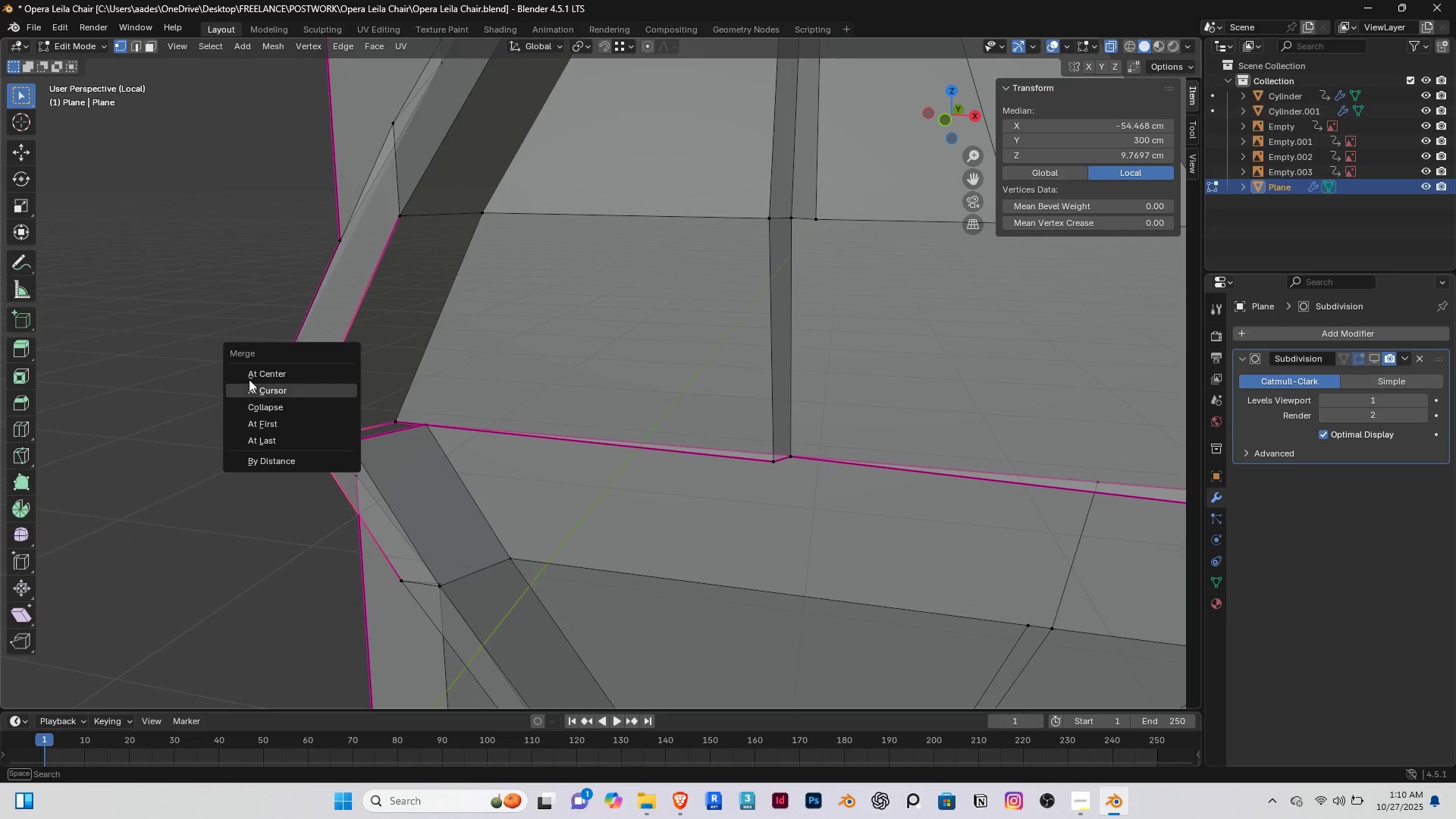 
left_click([274, 375])
 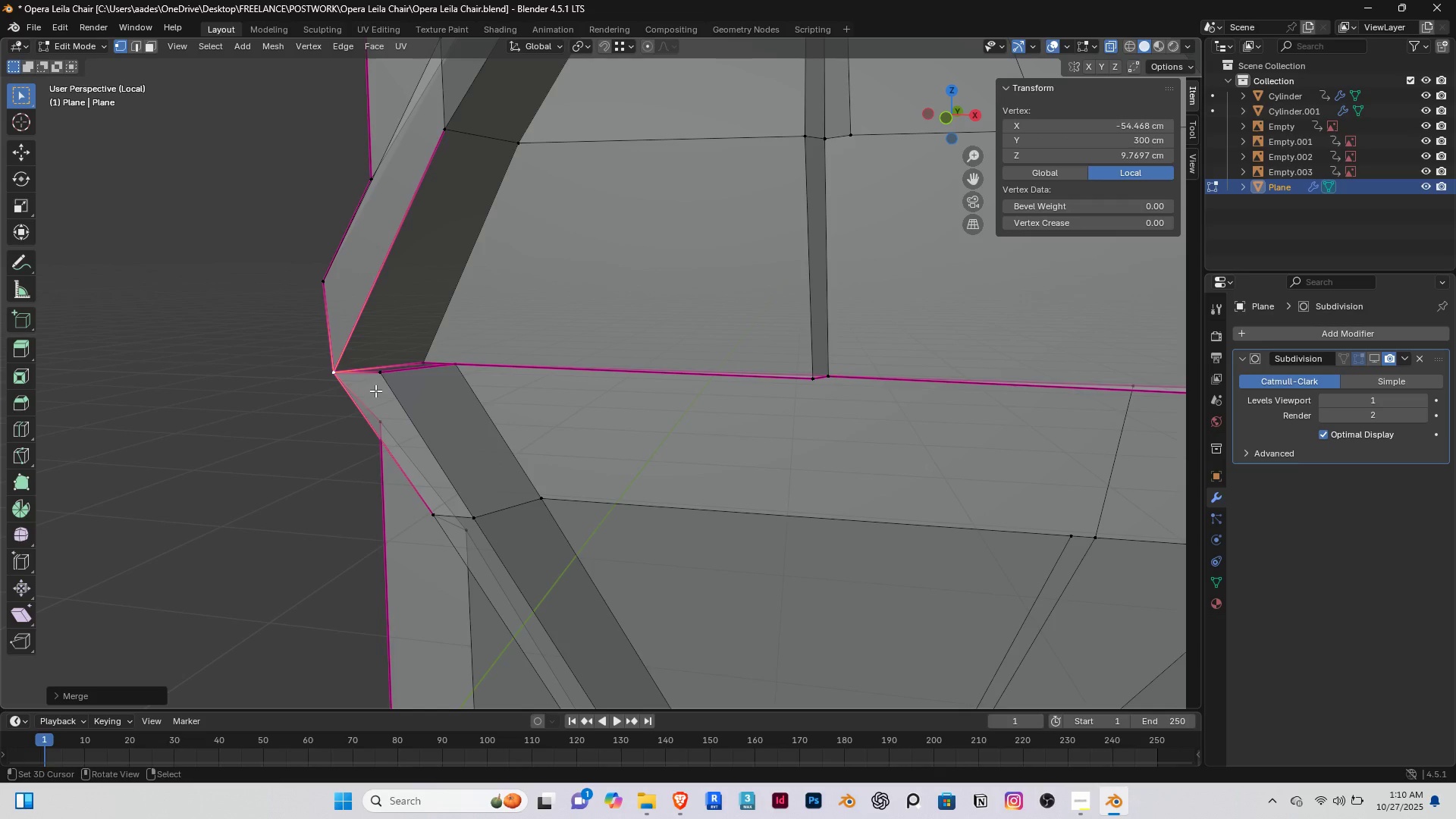 
right_click([379, 387])
 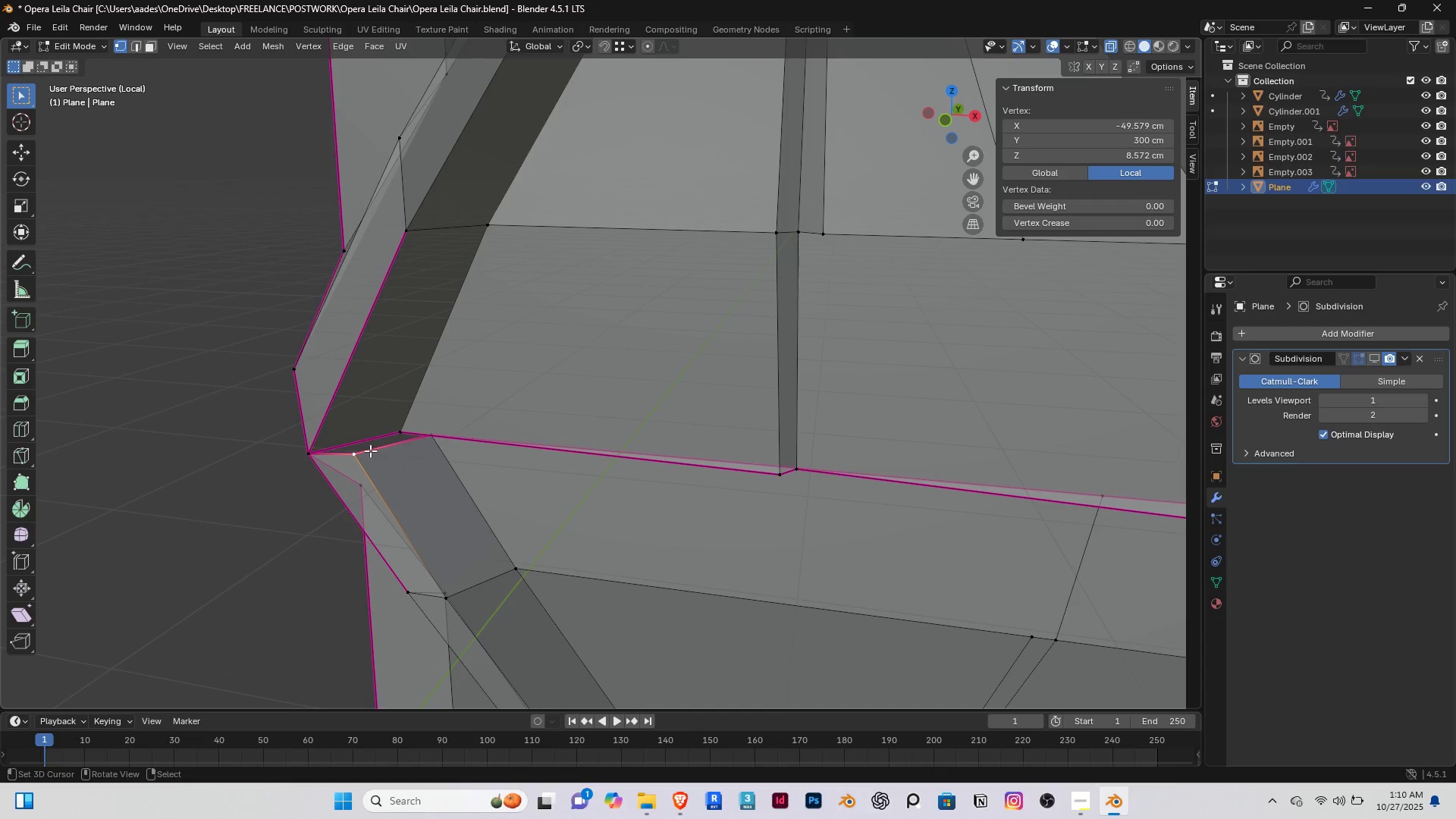 
wait(6.74)
 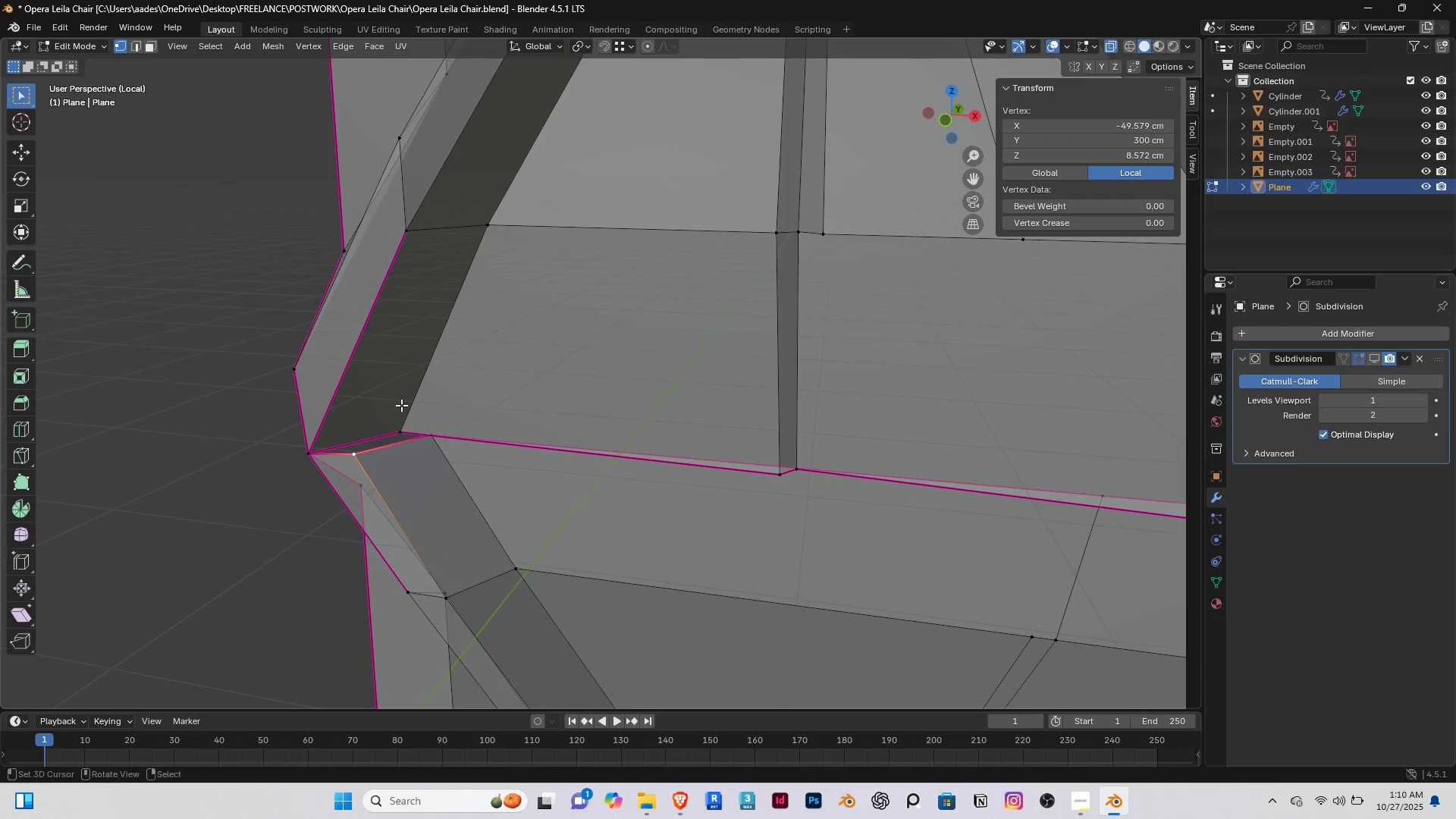 
scroll: coordinate [370, 450], scroll_direction: down, amount: 4.0
 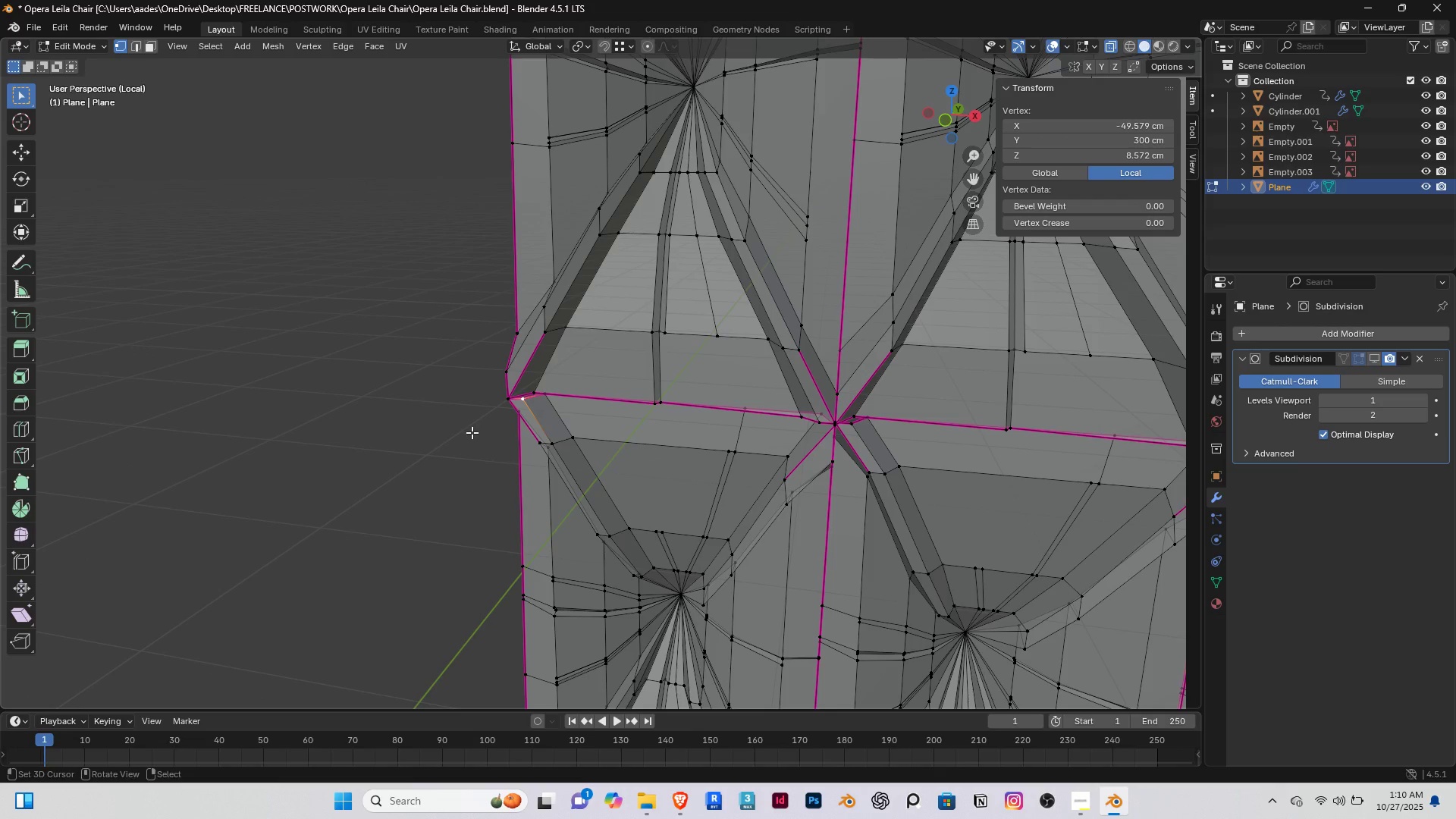 
key(End)
 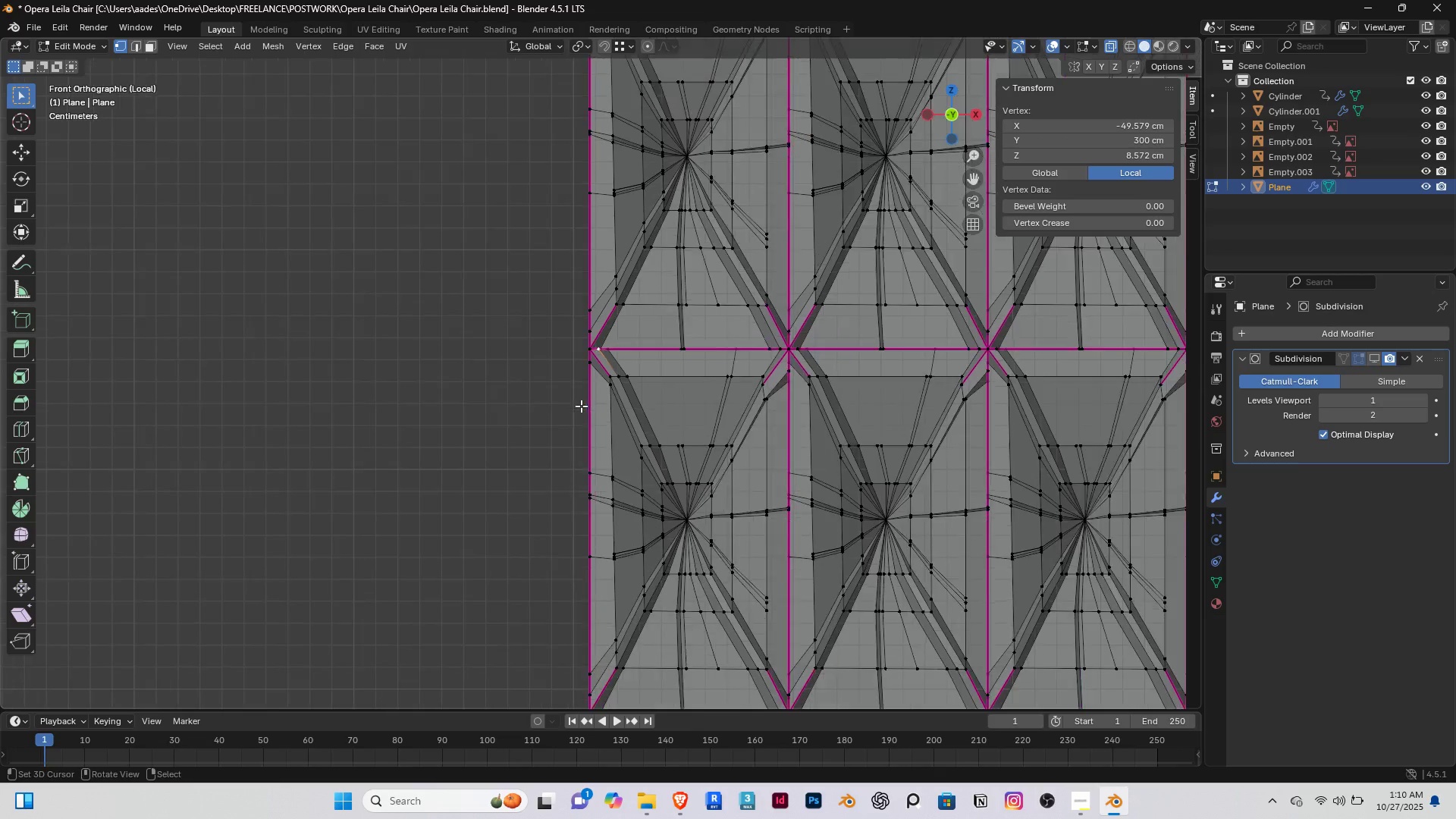 
scroll: coordinate [581, 406], scroll_direction: down, amount: 2.0
 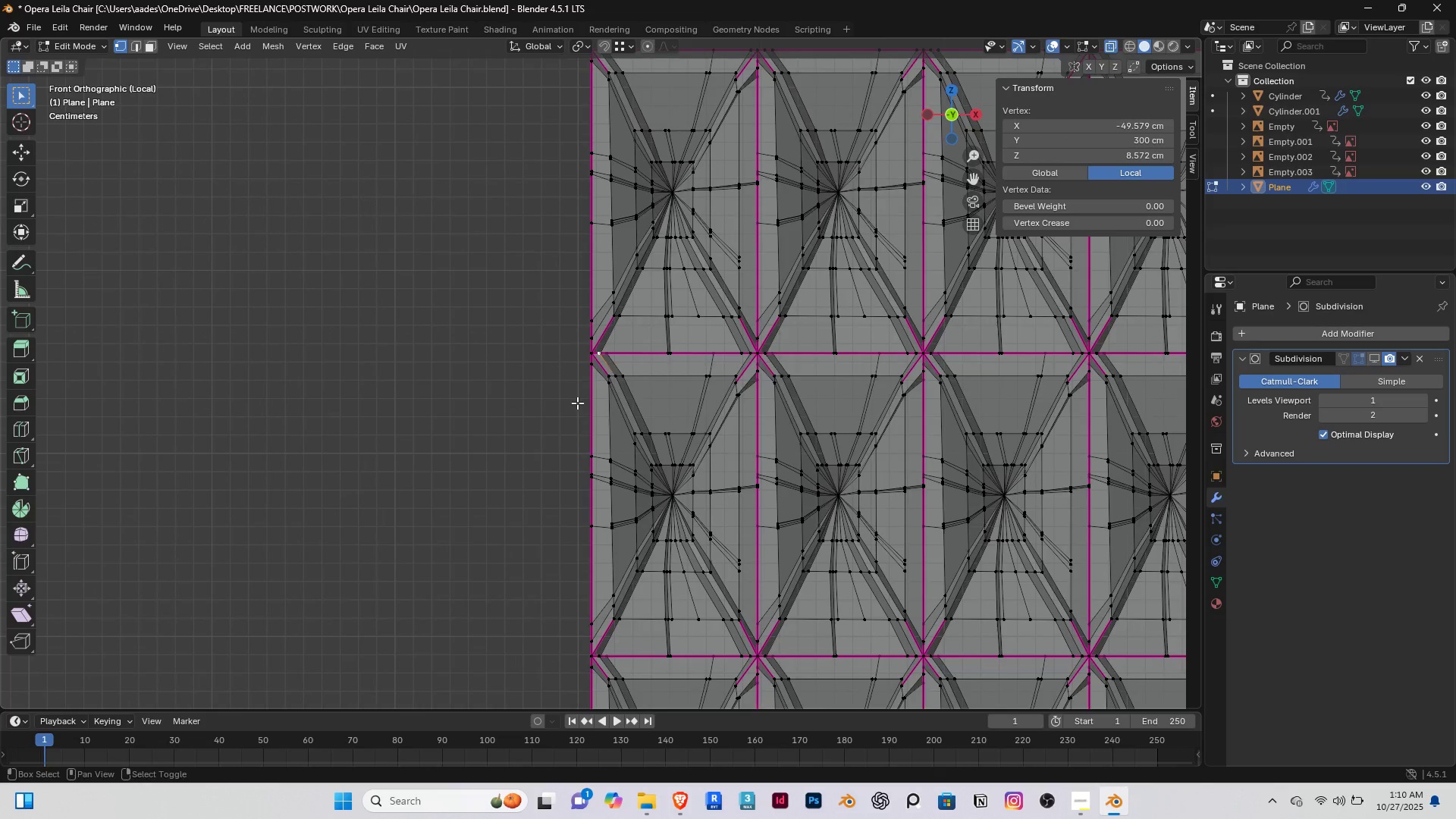 
hold_key(key=ShiftRight, duration=0.51)
 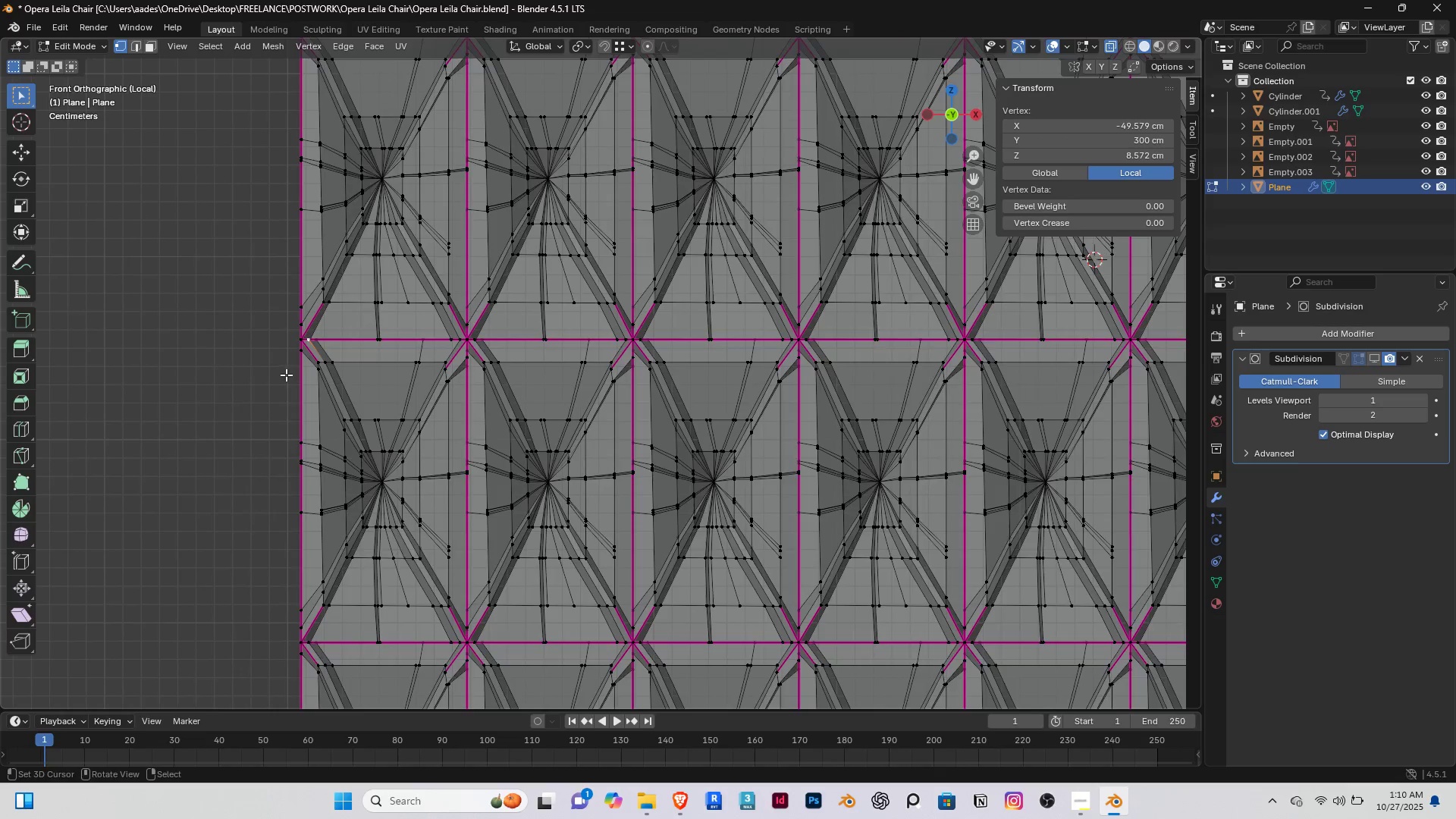 
scroll: coordinate [287, 375], scroll_direction: down, amount: 1.0
 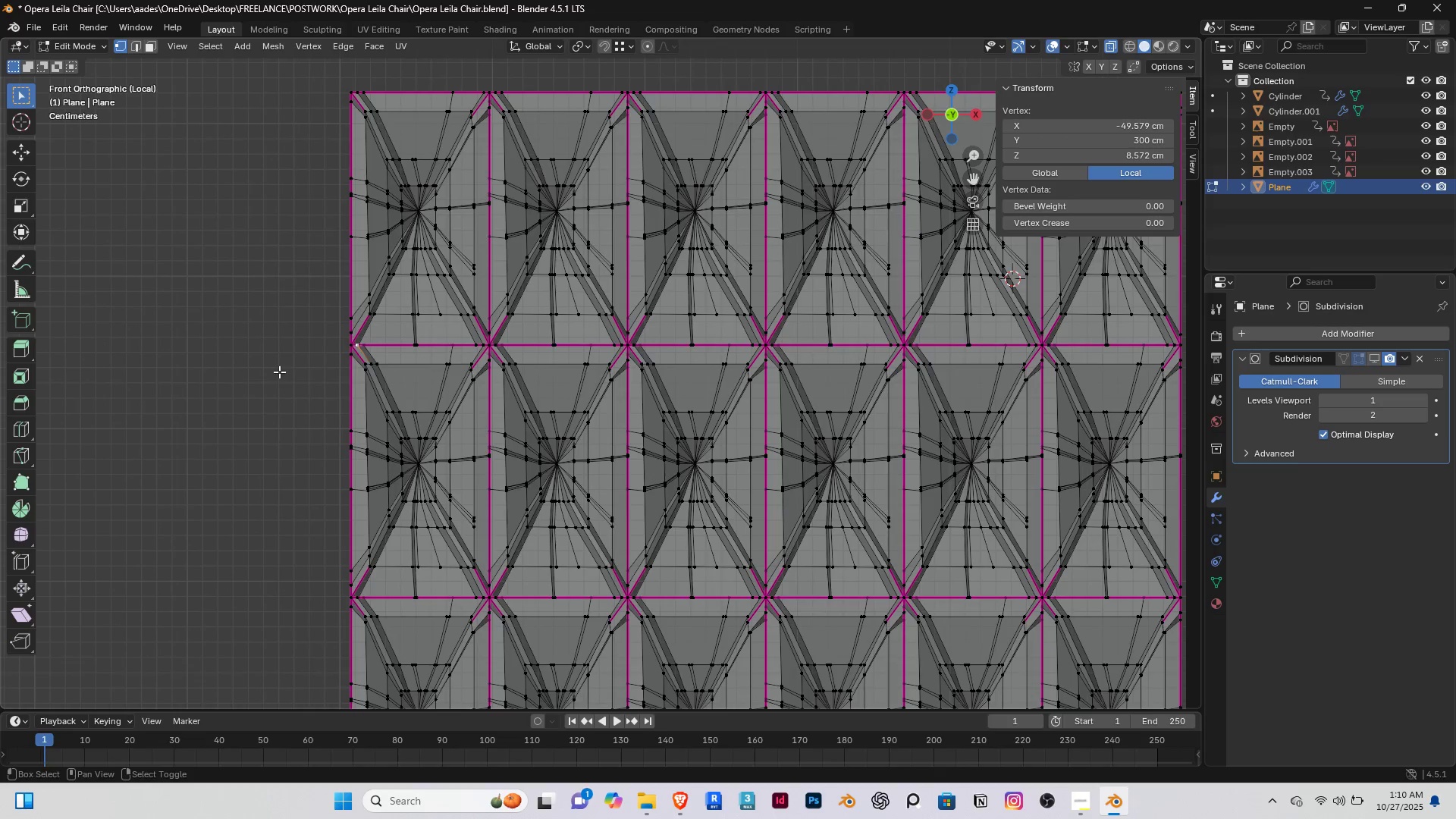 
hold_key(key=ShiftRight, duration=0.63)
 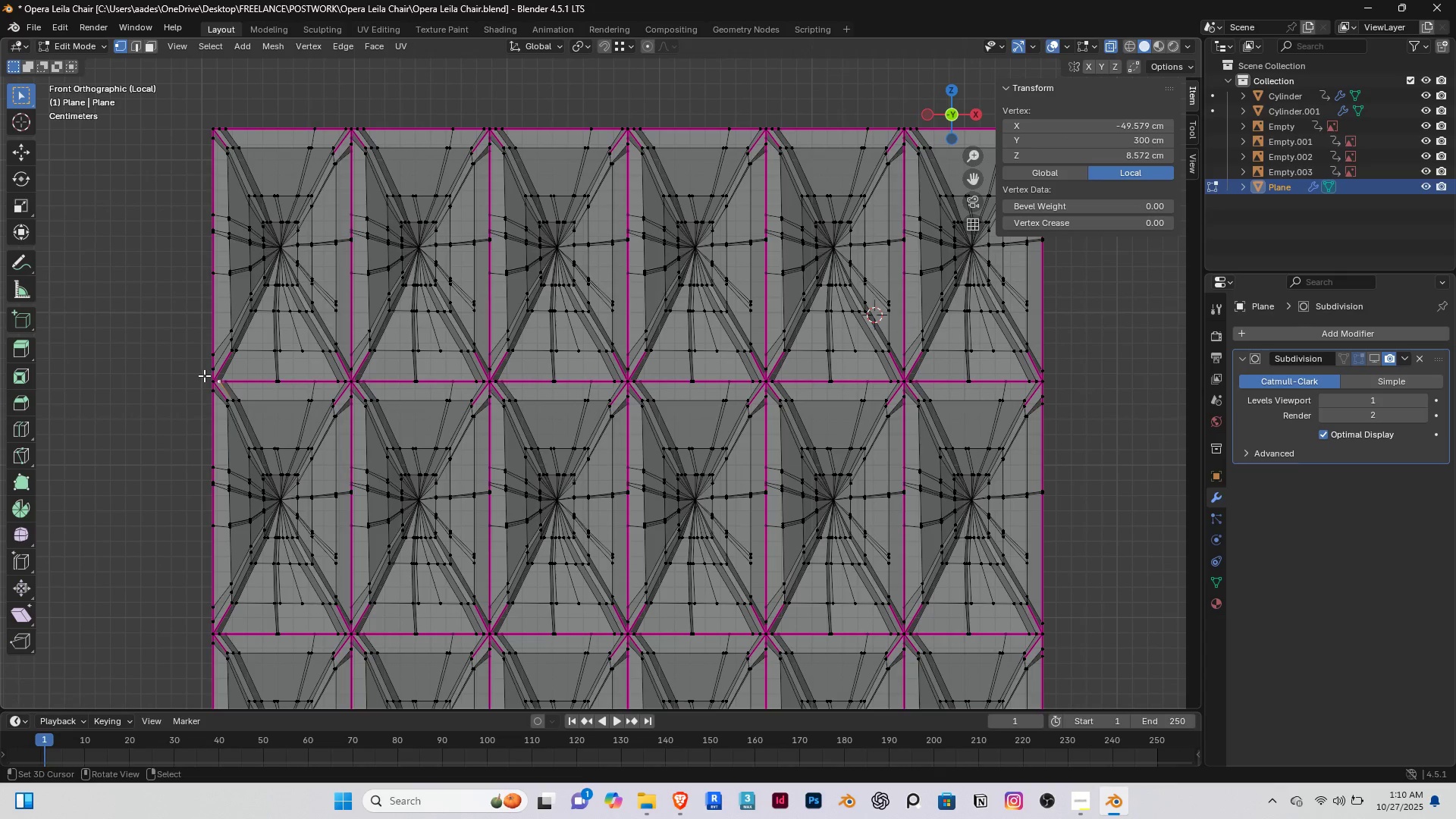 
left_click_drag(start_coordinate=[203, 375], to_coordinate=[1071, 385])
 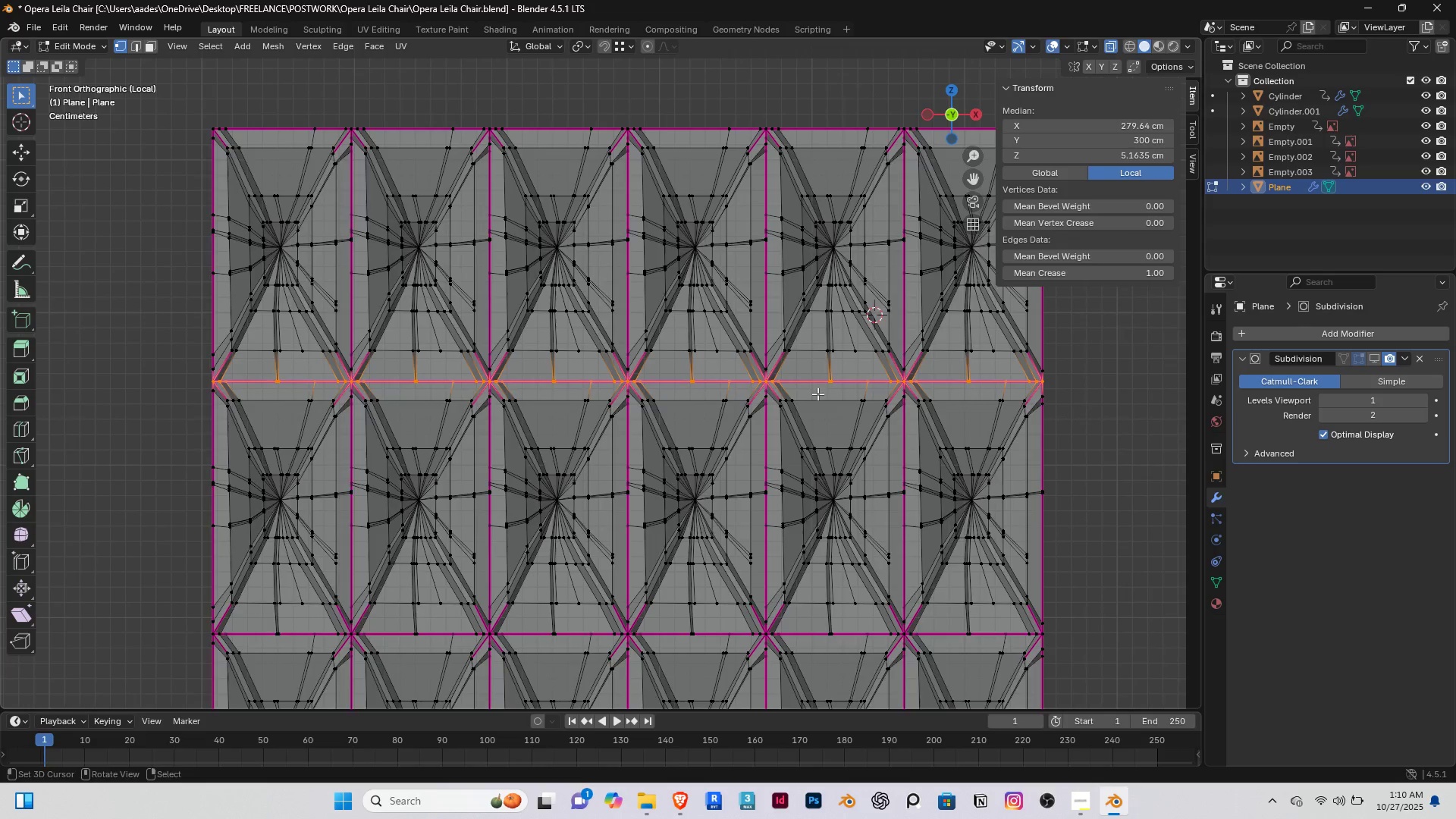 
scroll: coordinate [515, 450], scroll_direction: up, amount: 3.0
 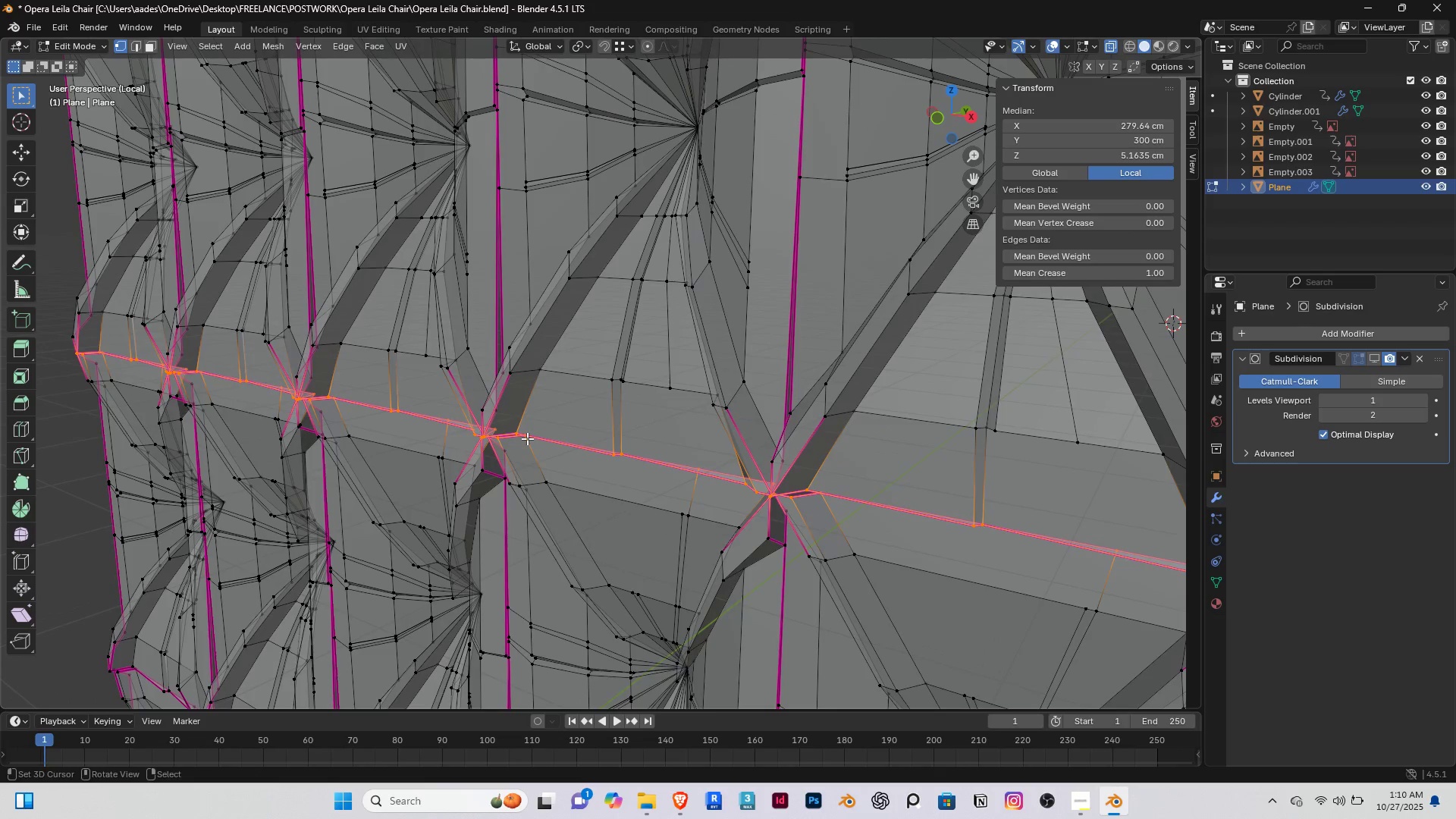 
key(F)
 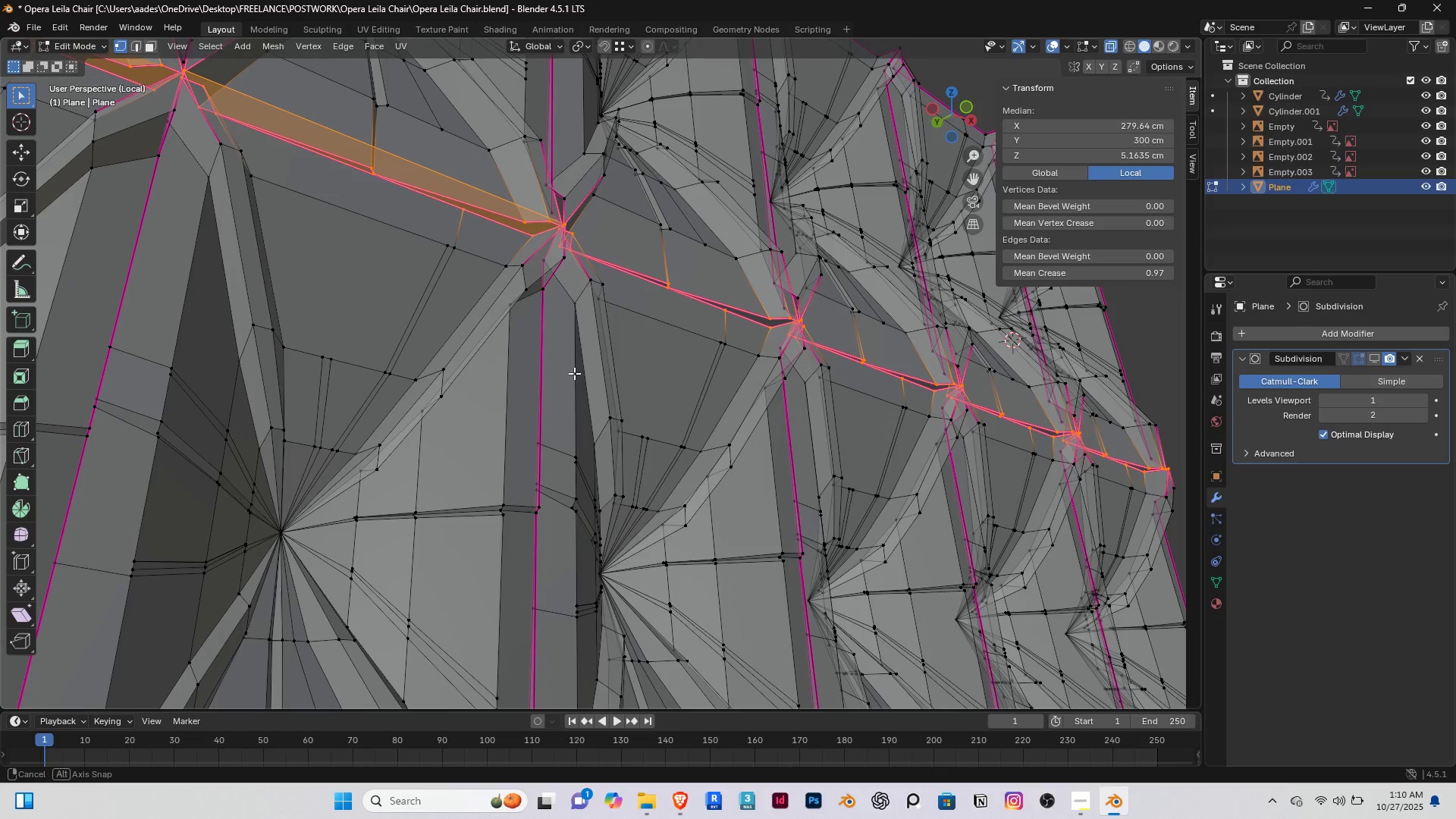 
middle_click([574, 373])
 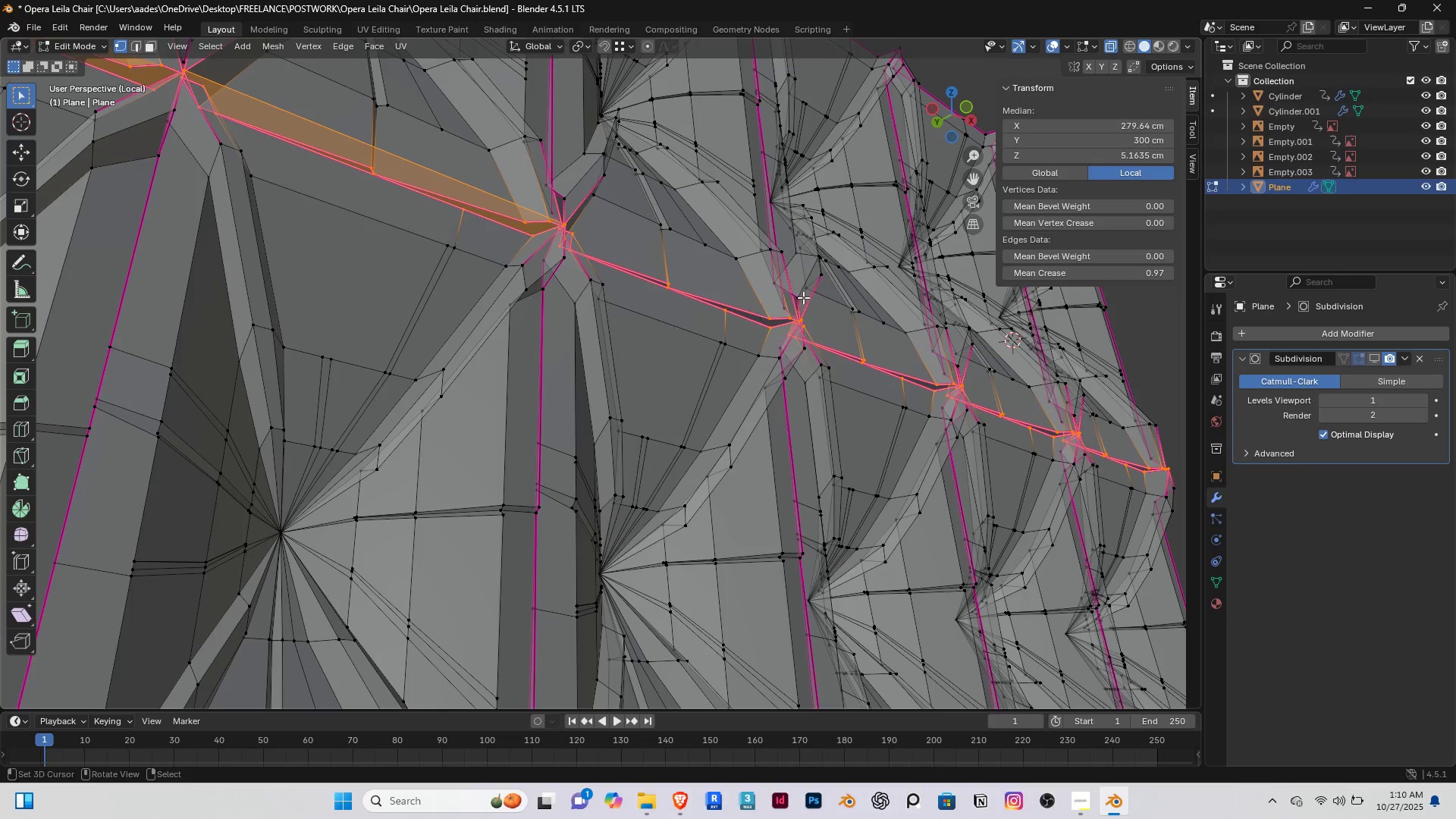 
scroll: coordinate [803, 297], scroll_direction: up, amount: 2.0
 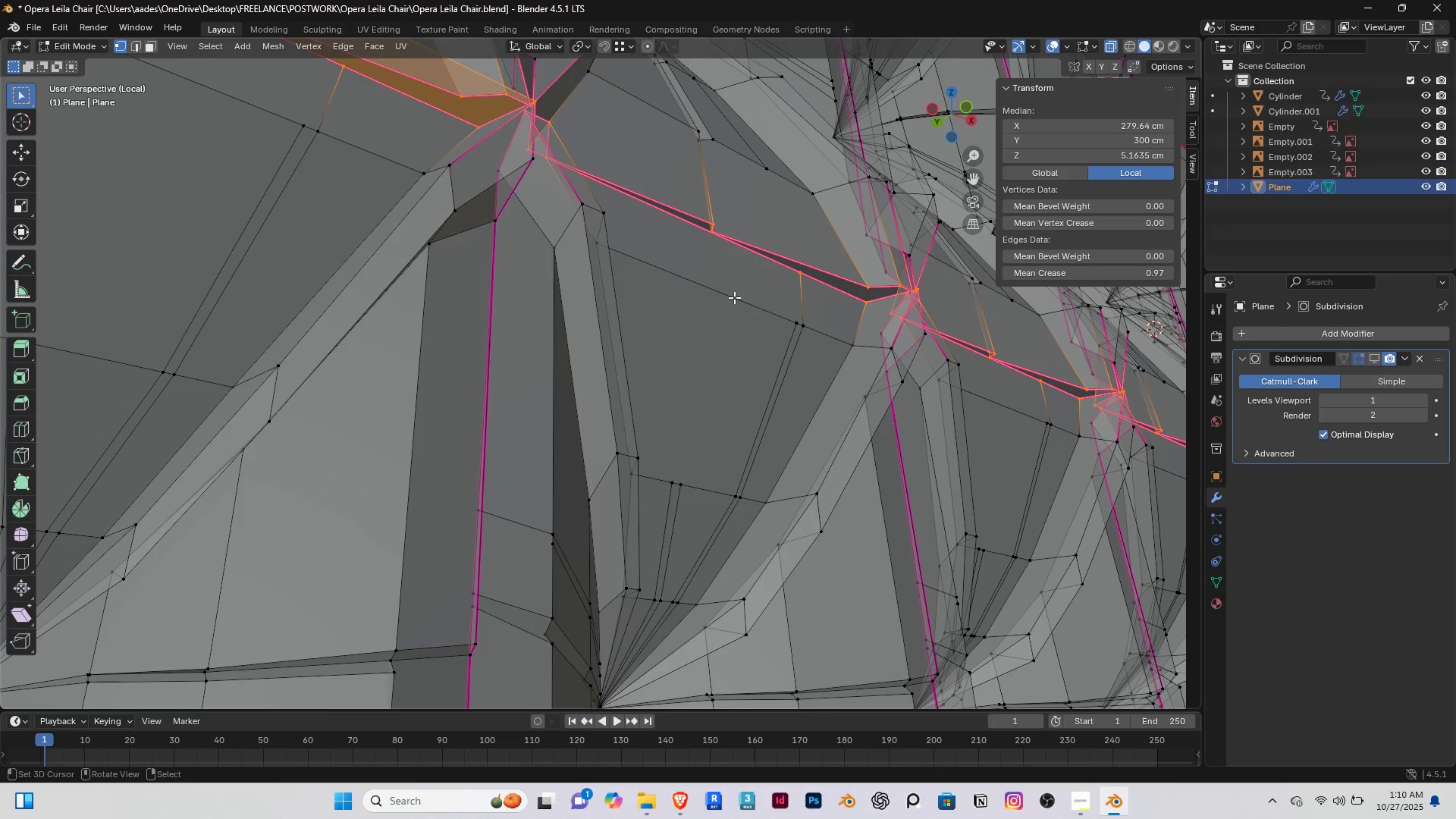 
type(fffffffffg)
 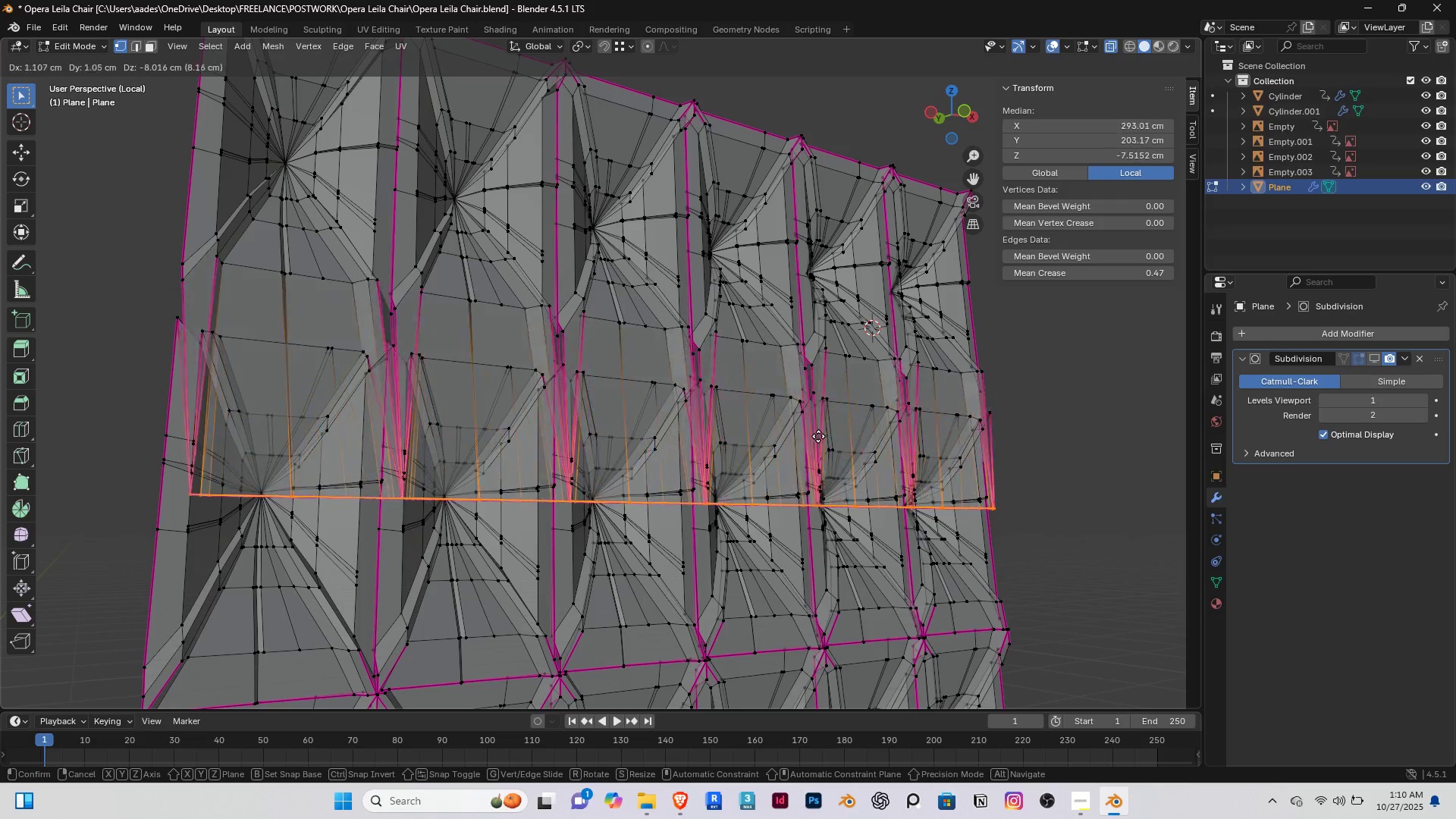 
scroll: coordinate [868, 318], scroll_direction: down, amount: 5.0
 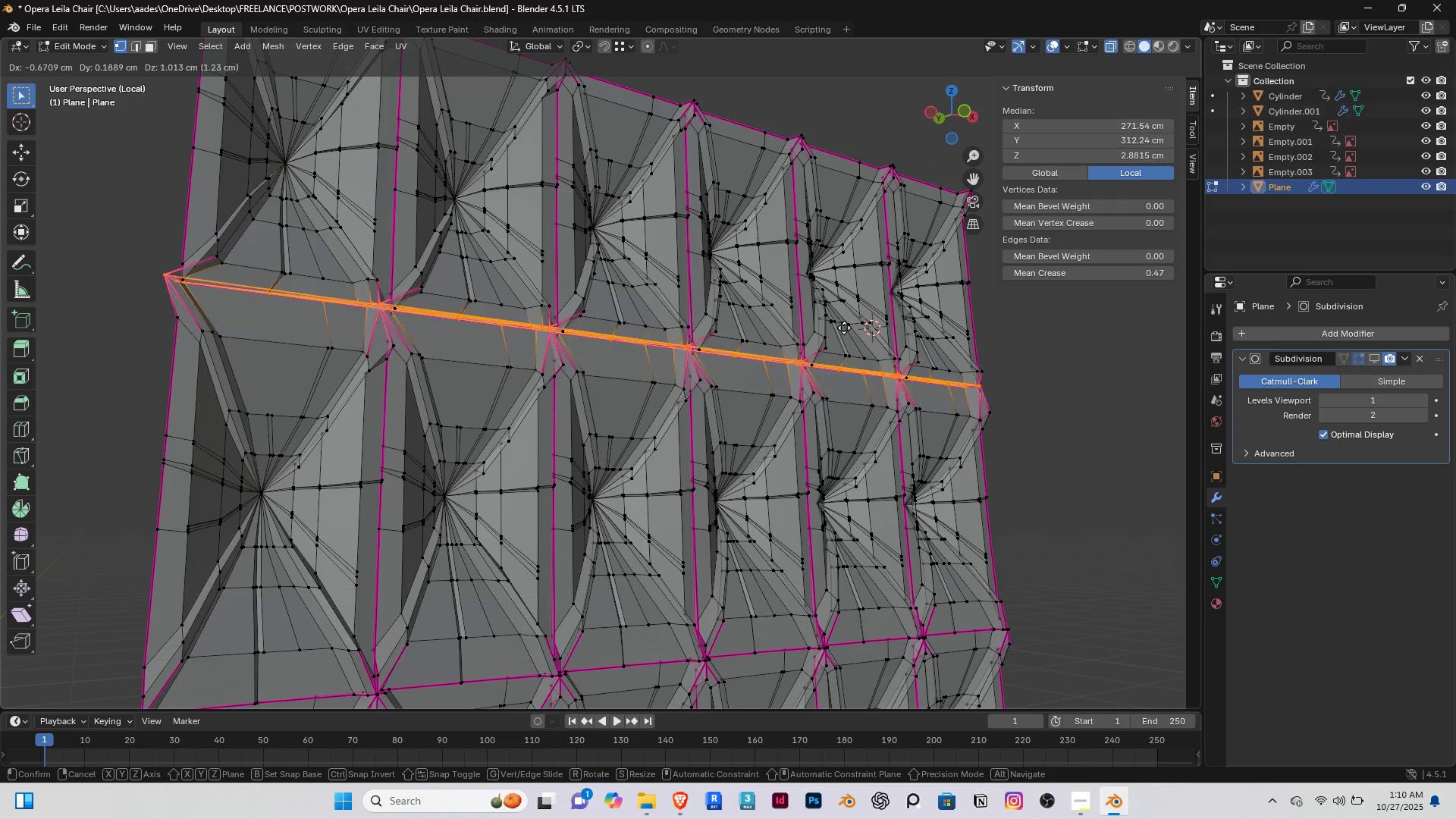 
right_click([864, 339])
 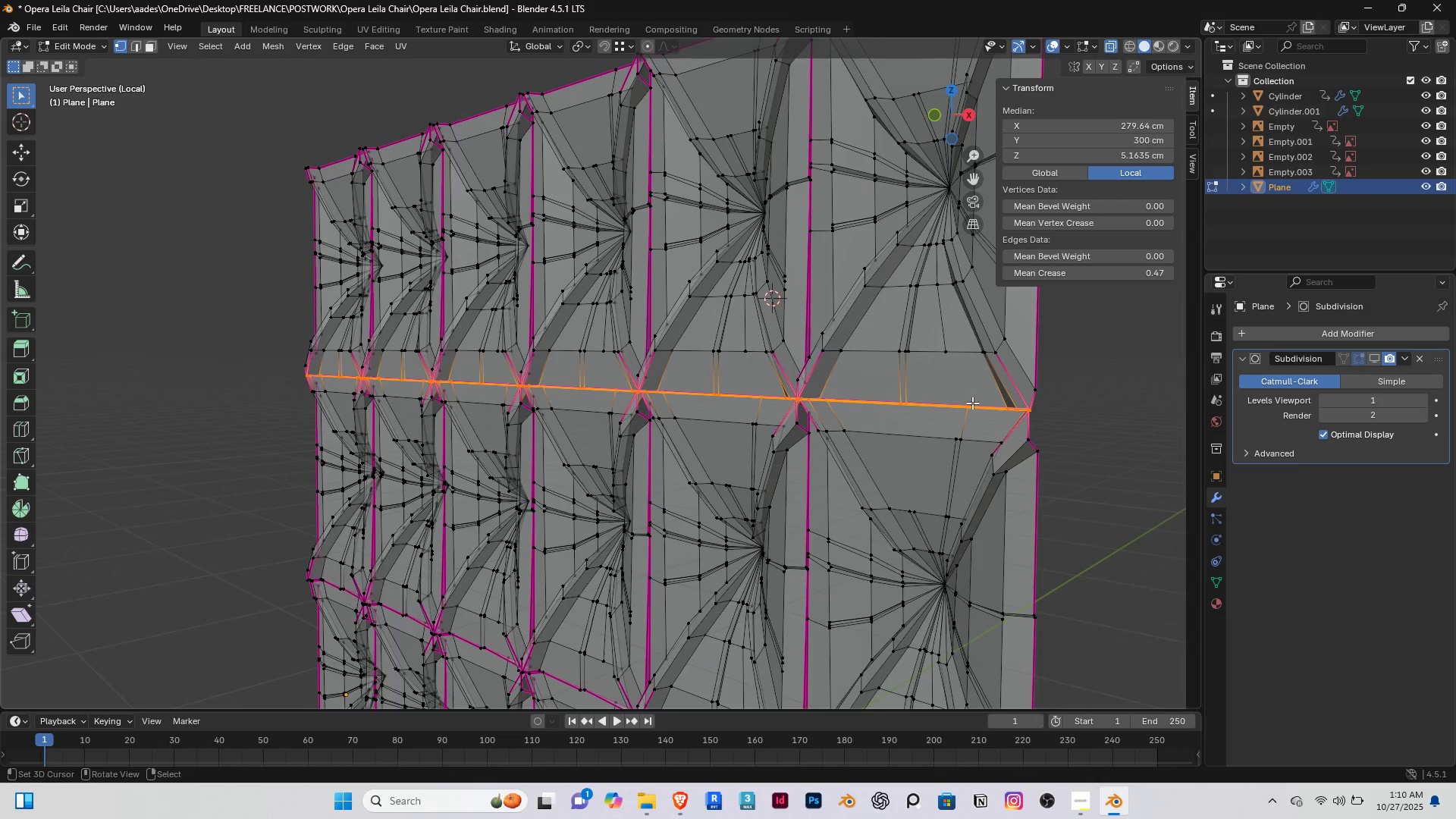 
scroll: coordinate [963, 394], scroll_direction: up, amount: 2.0
 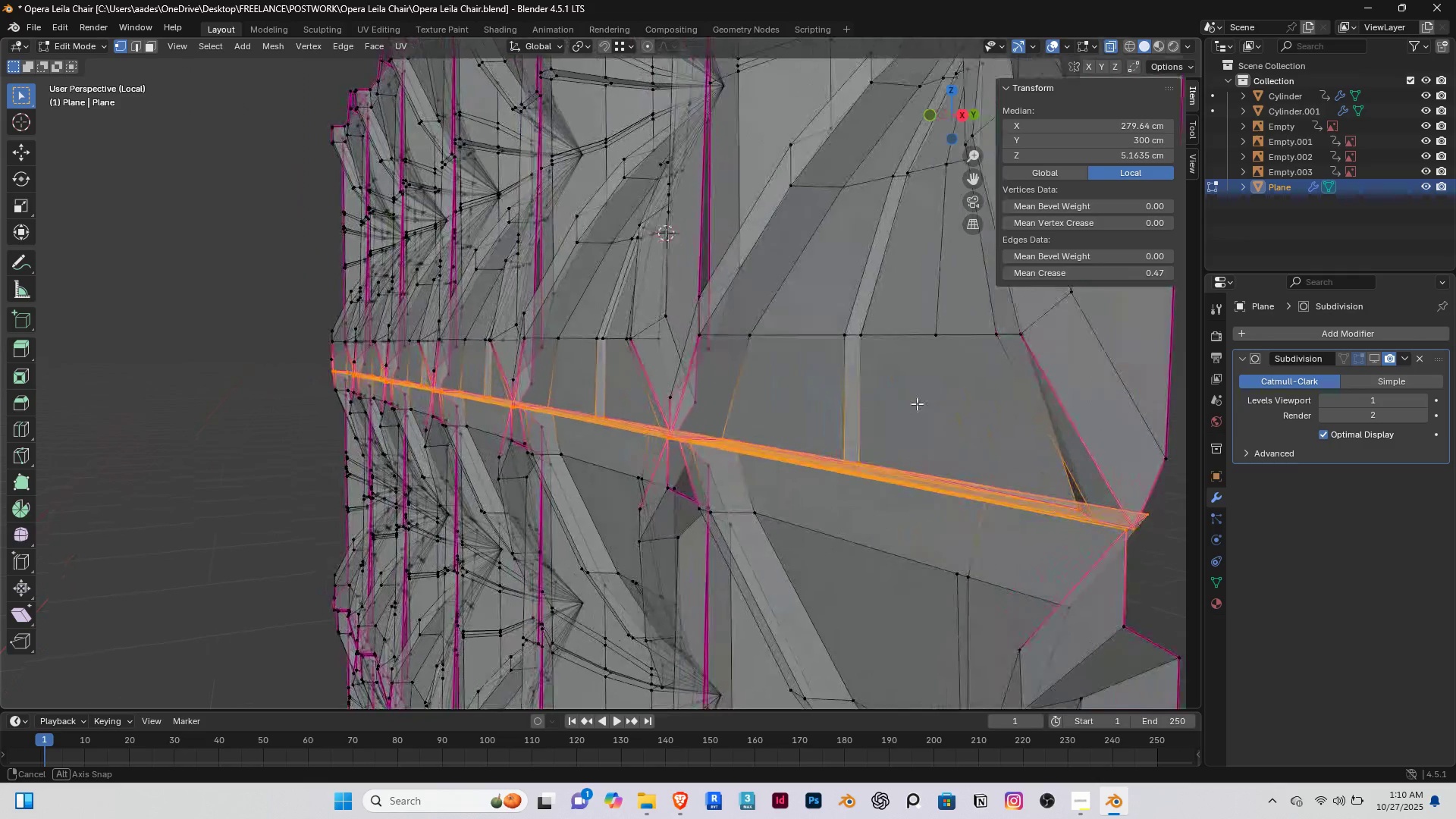 
middle_click([928, 406])
 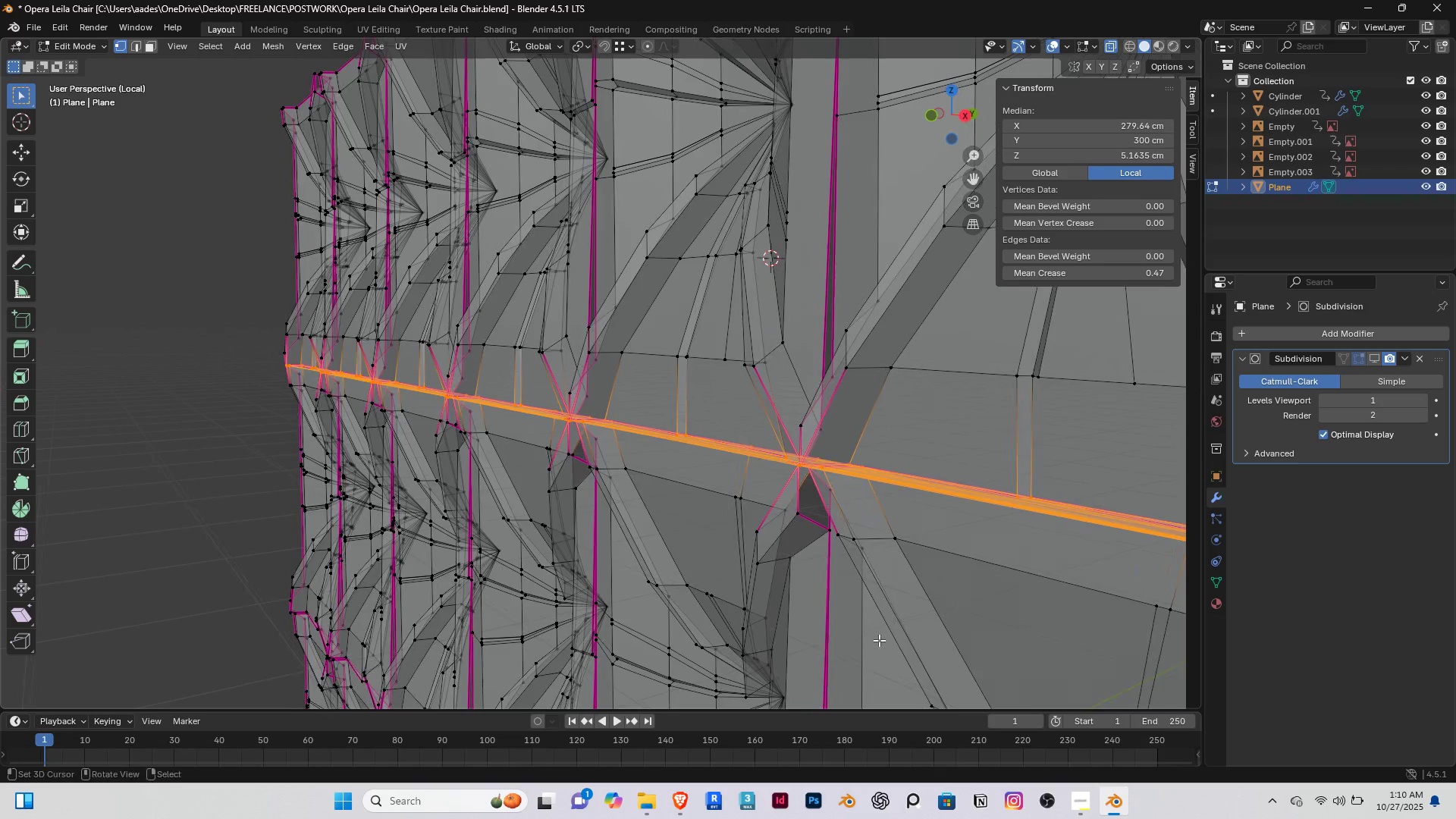 
hold_key(key=AltRight, duration=0.59)
 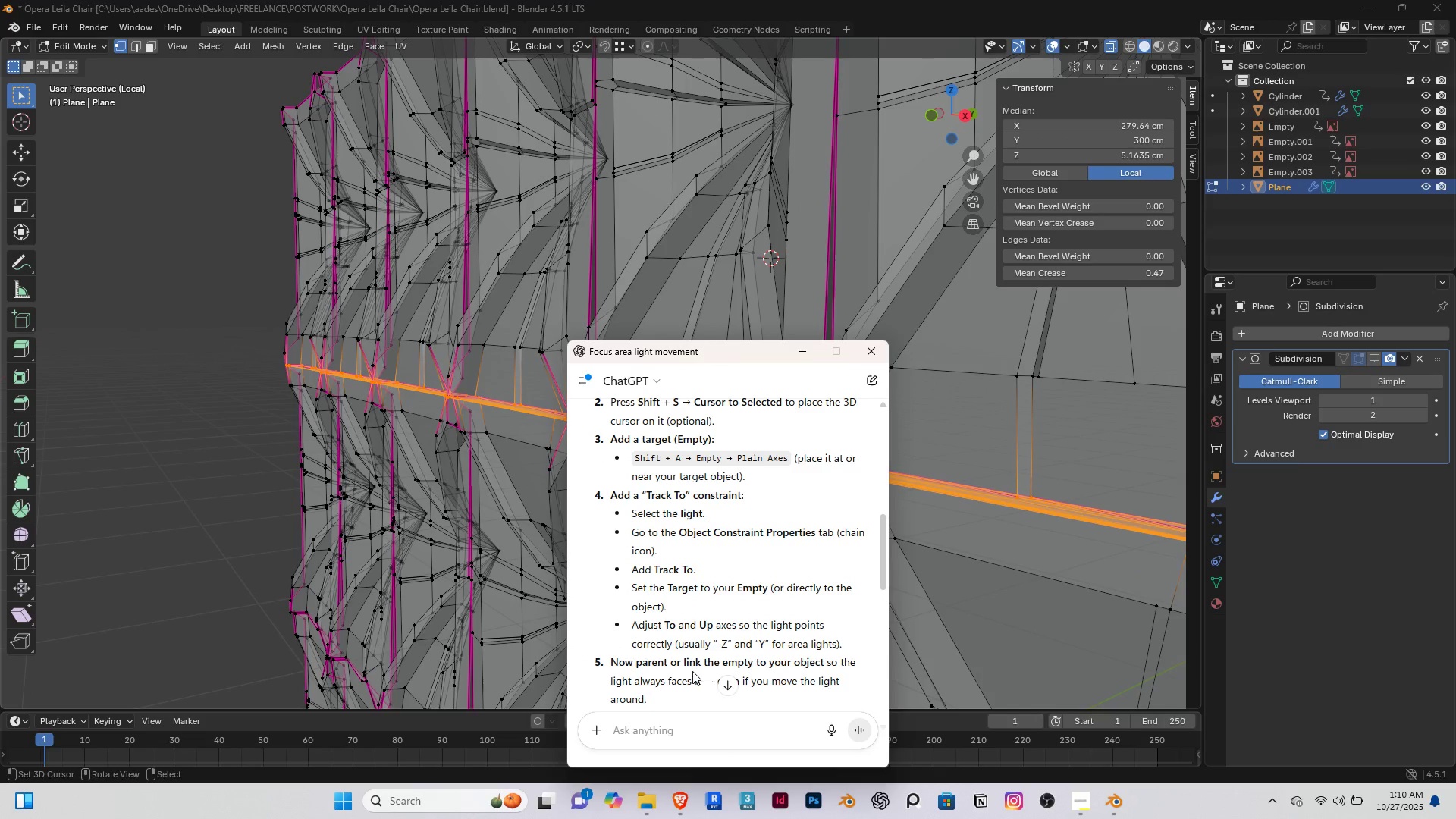 
type( how to e)
key(Backspace)
type(weld vertices in edit mode in blender)
 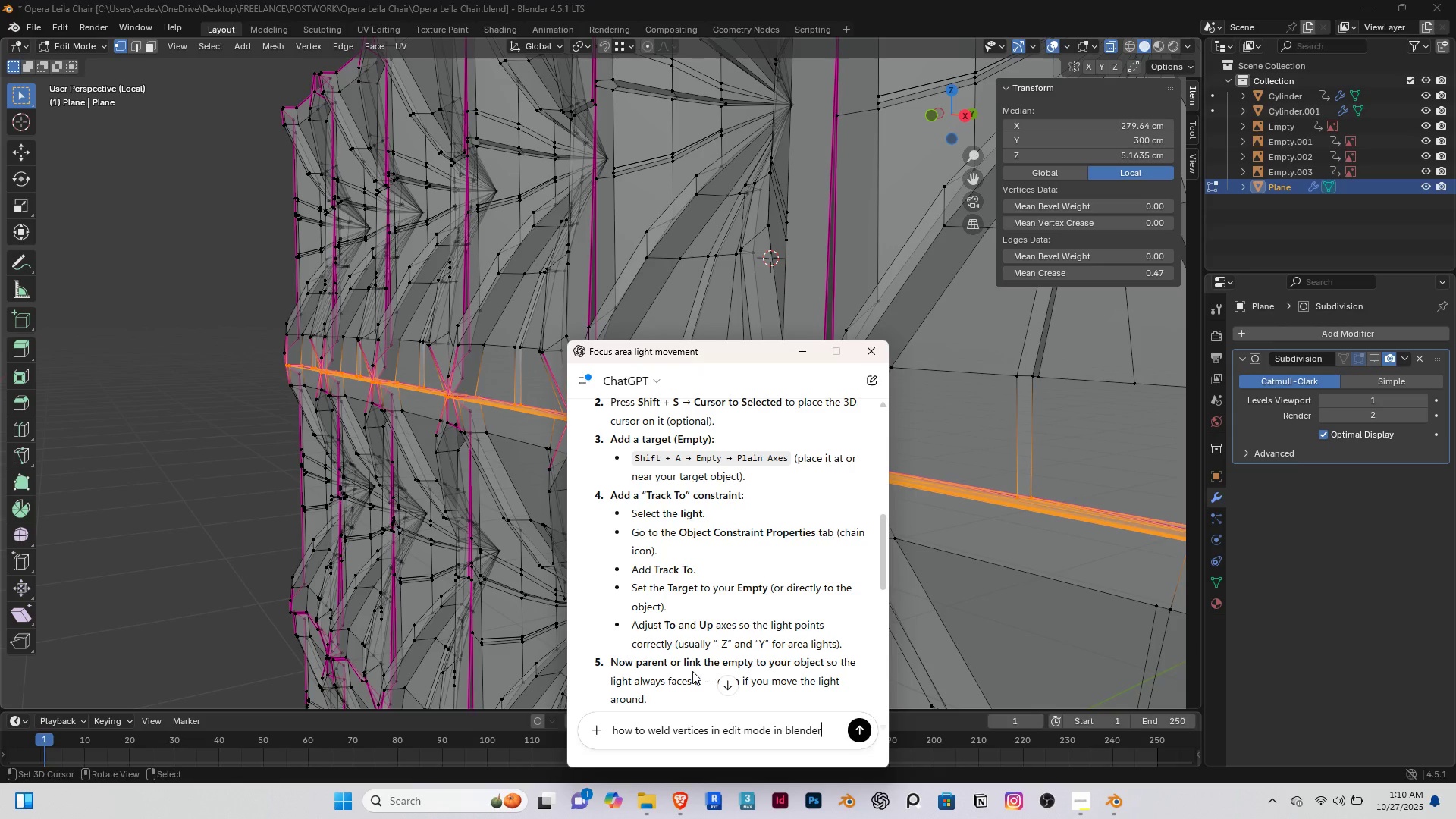 
key(Enter)
 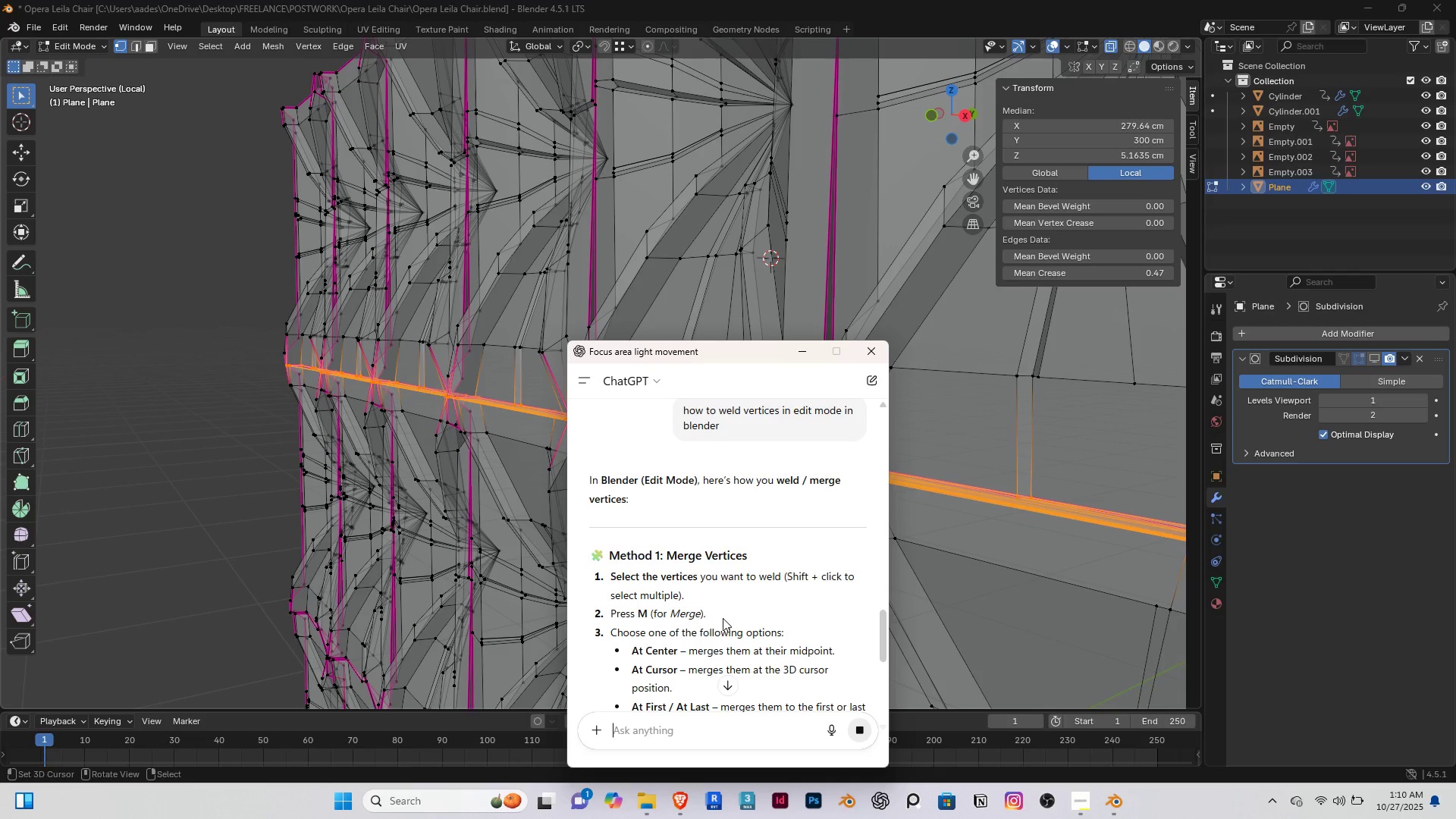 
wait(7.85)
 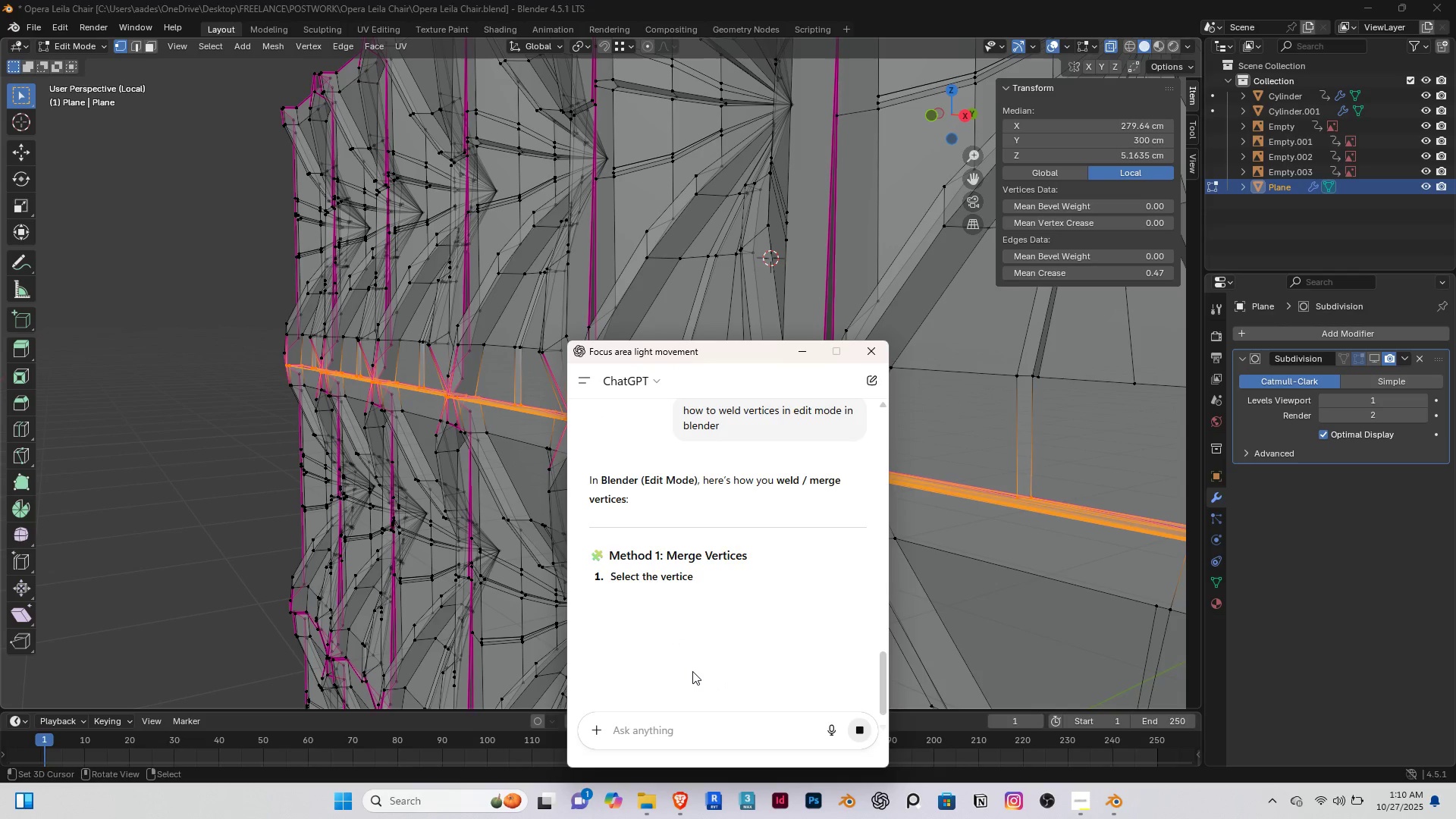 
scroll: coordinate [720, 563], scroll_direction: down, amount: 7.0
 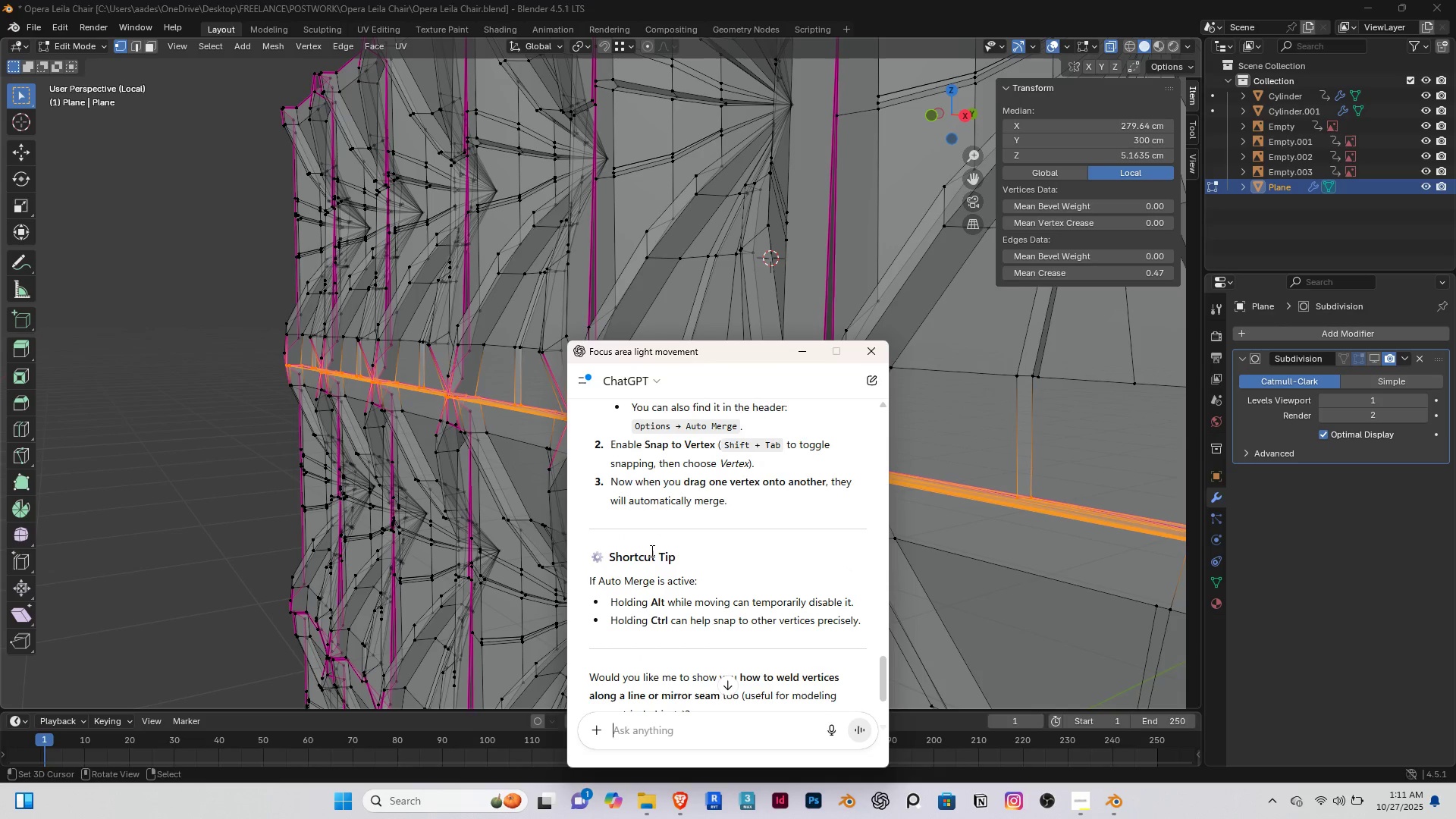 
wait(5.08)
 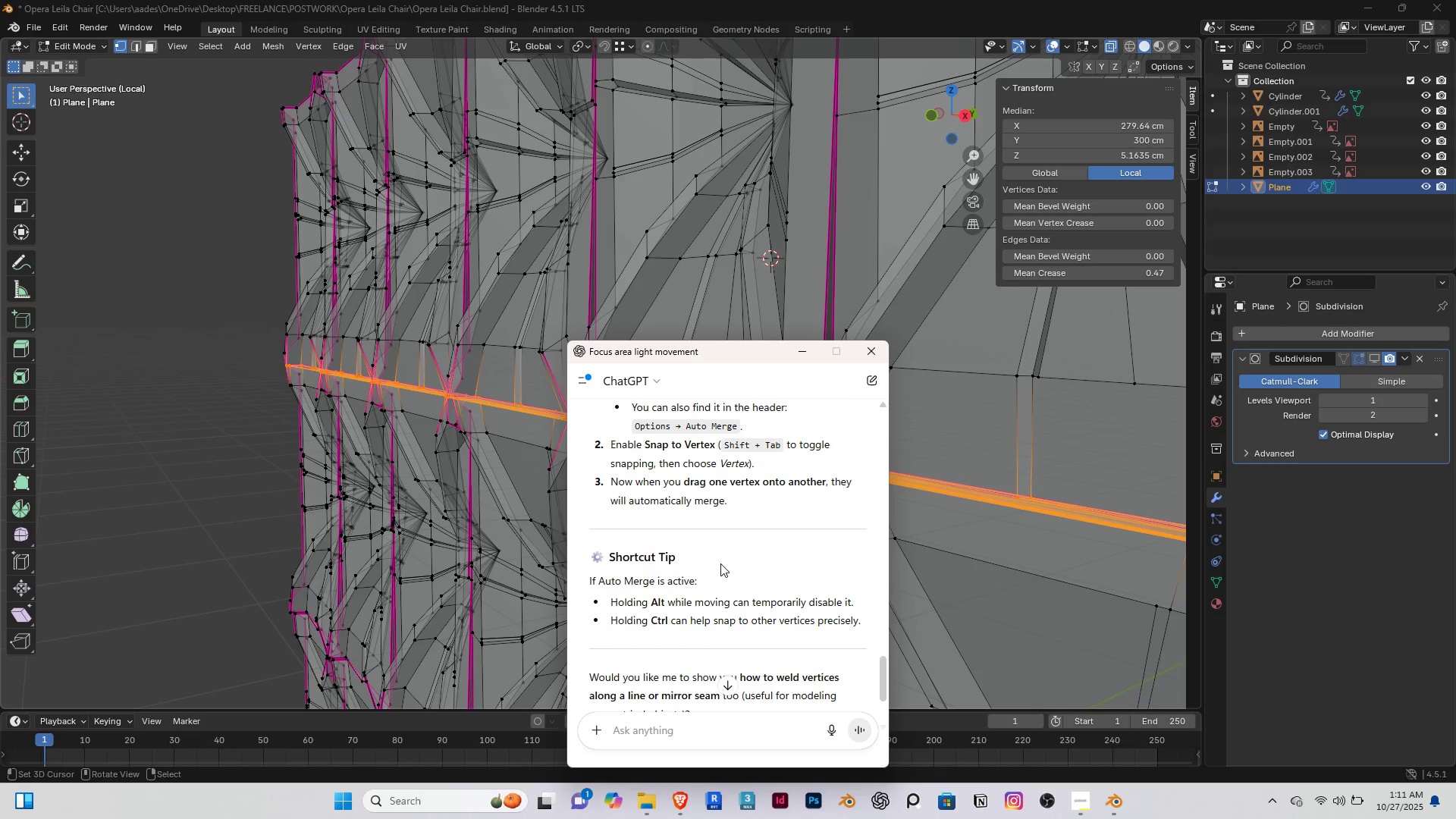 
left_click([802, 350])
 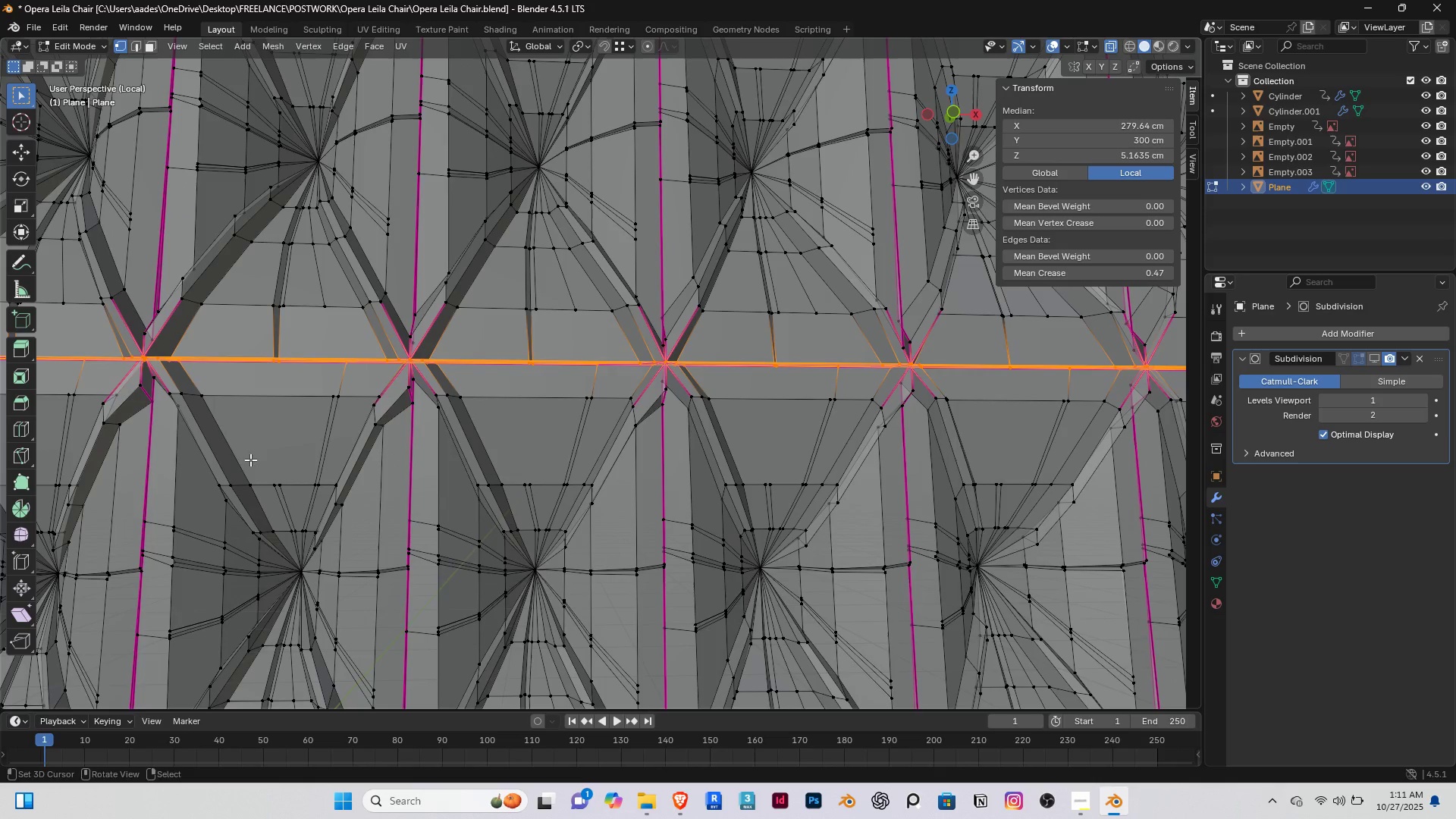 
scroll: coordinate [237, 473], scroll_direction: down, amount: 3.0
 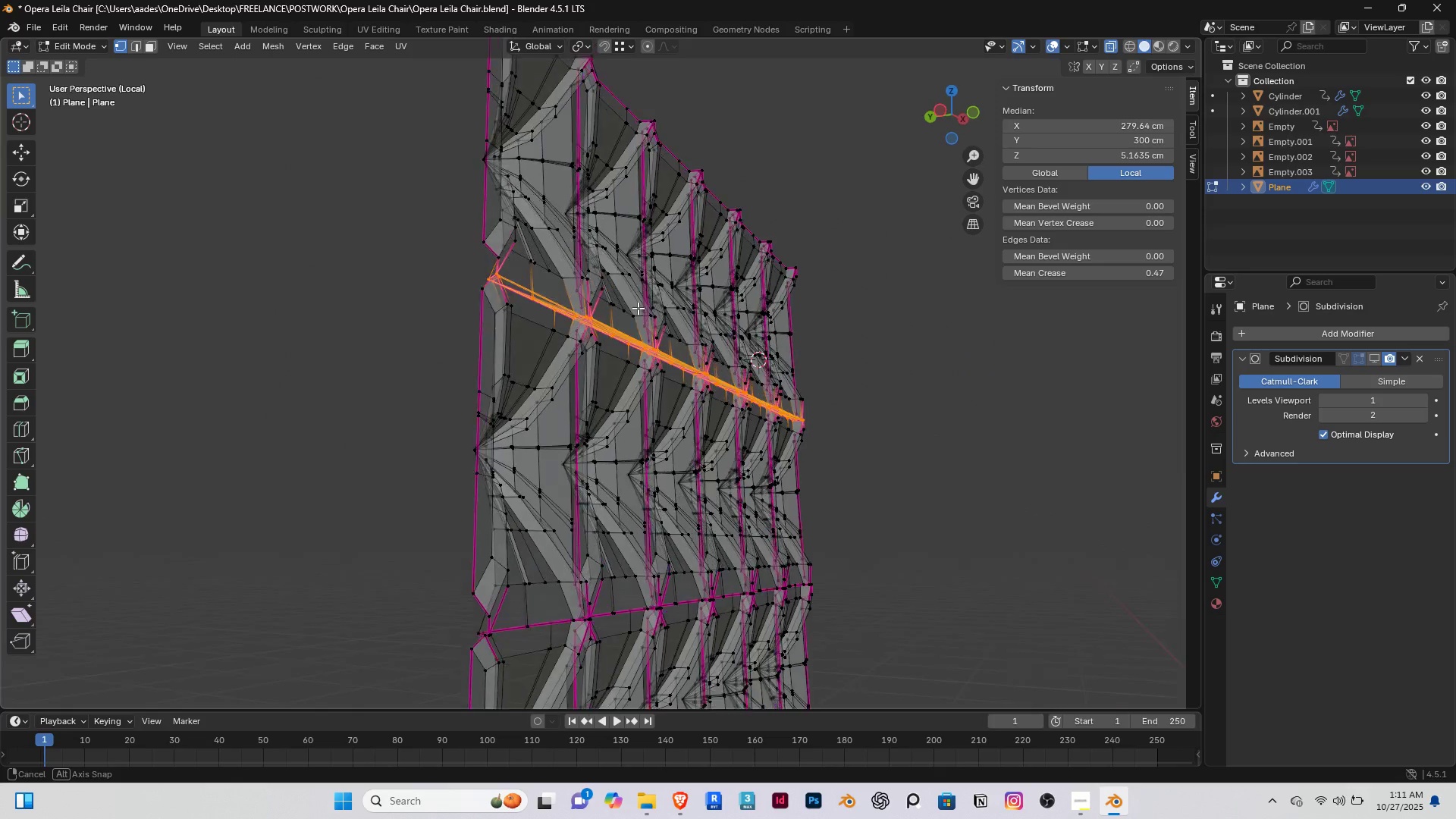 
scroll: coordinate [546, 284], scroll_direction: up, amount: 3.0
 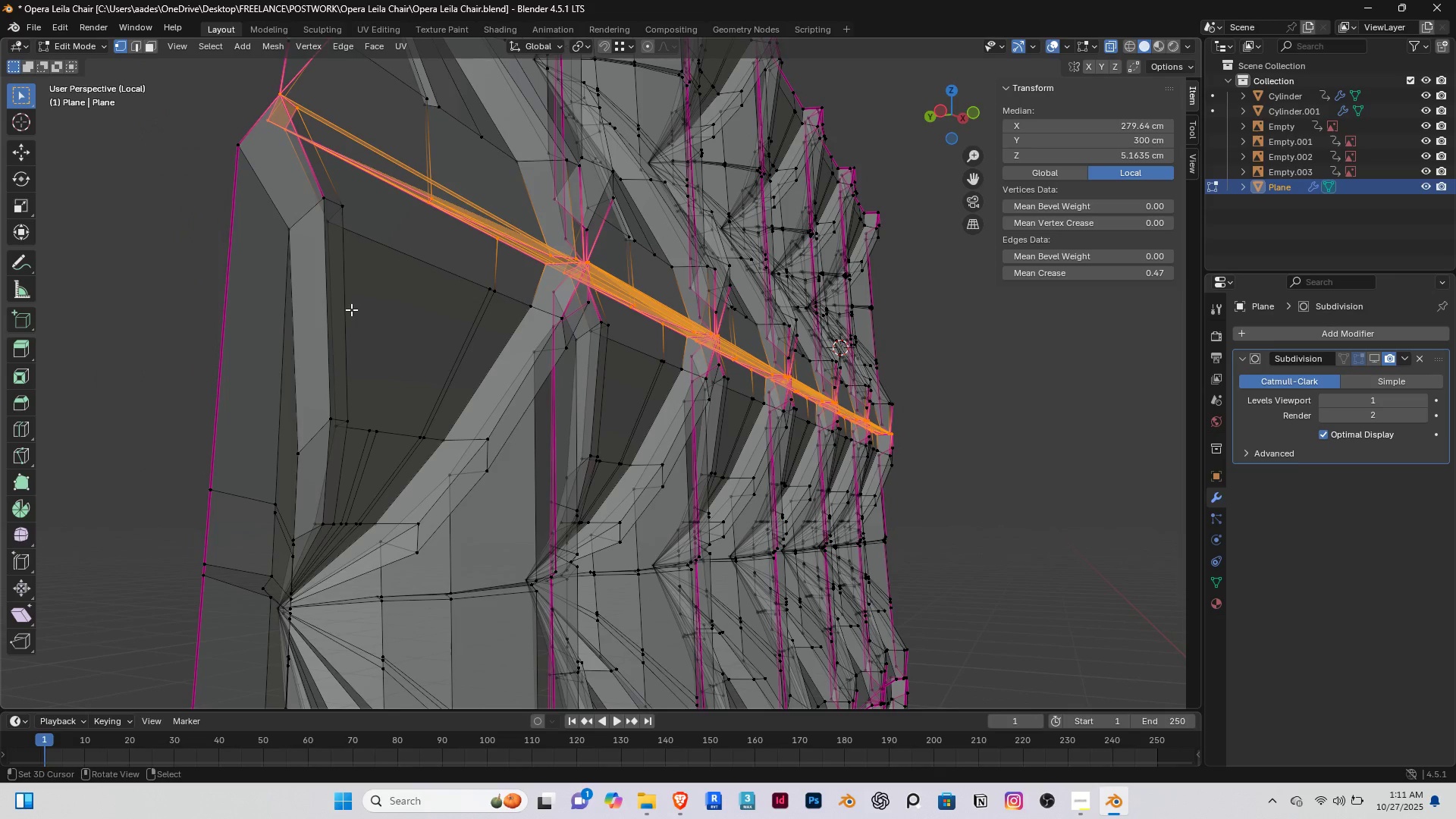 
key(Control+Z)
 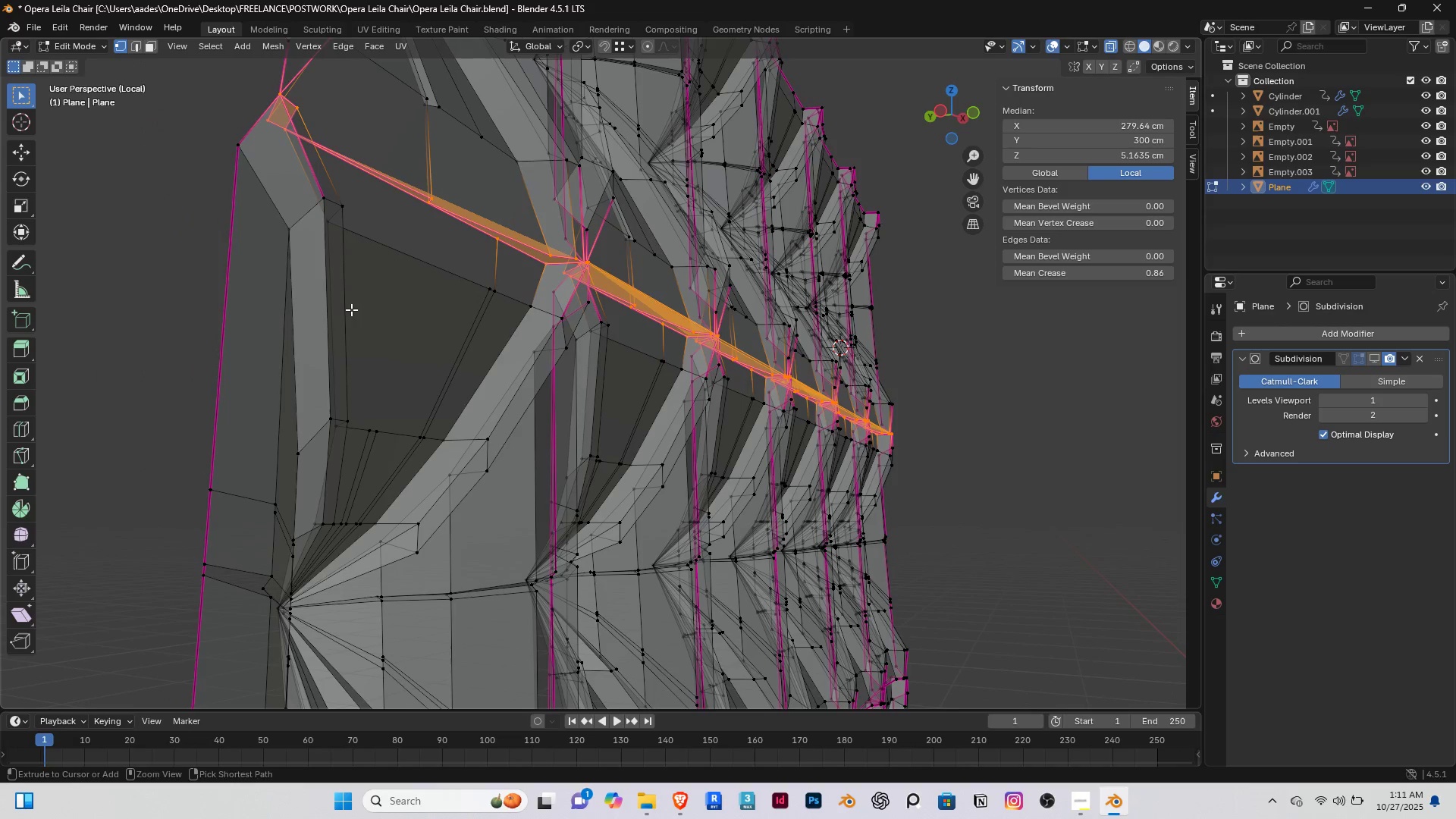 
key(Control+Z)
 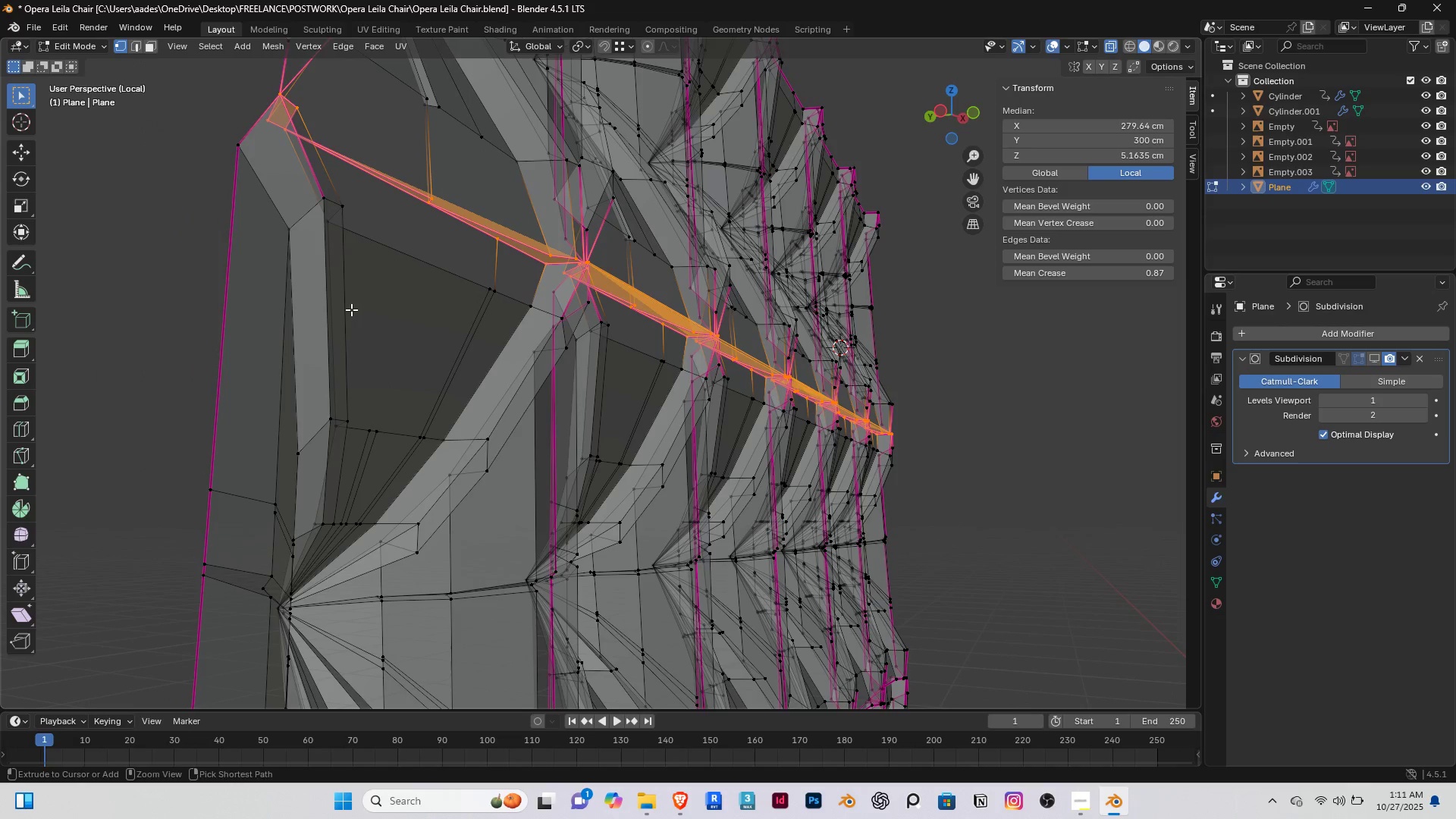 
key(Control+Z)
 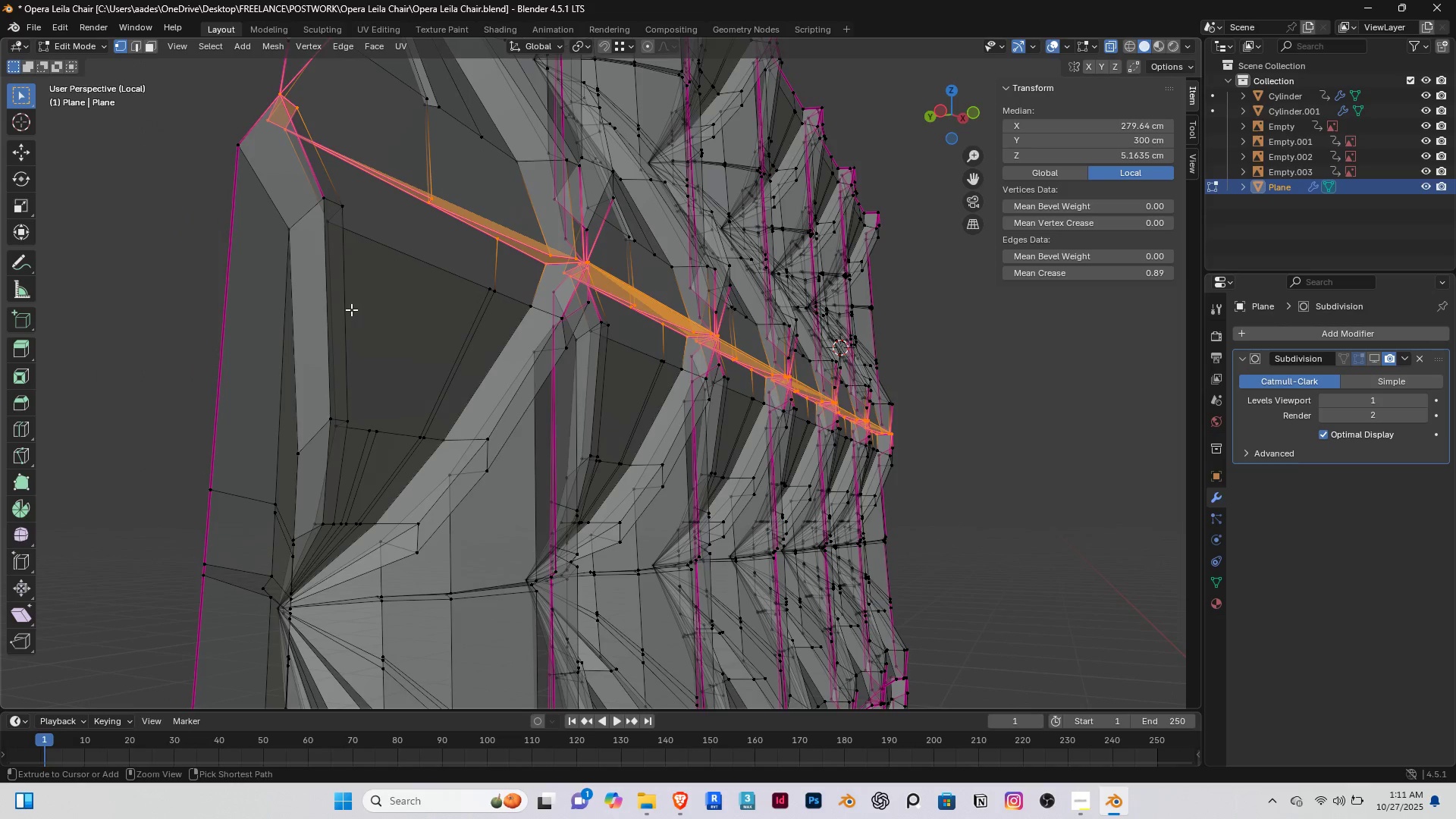 
key(Control+Z)
 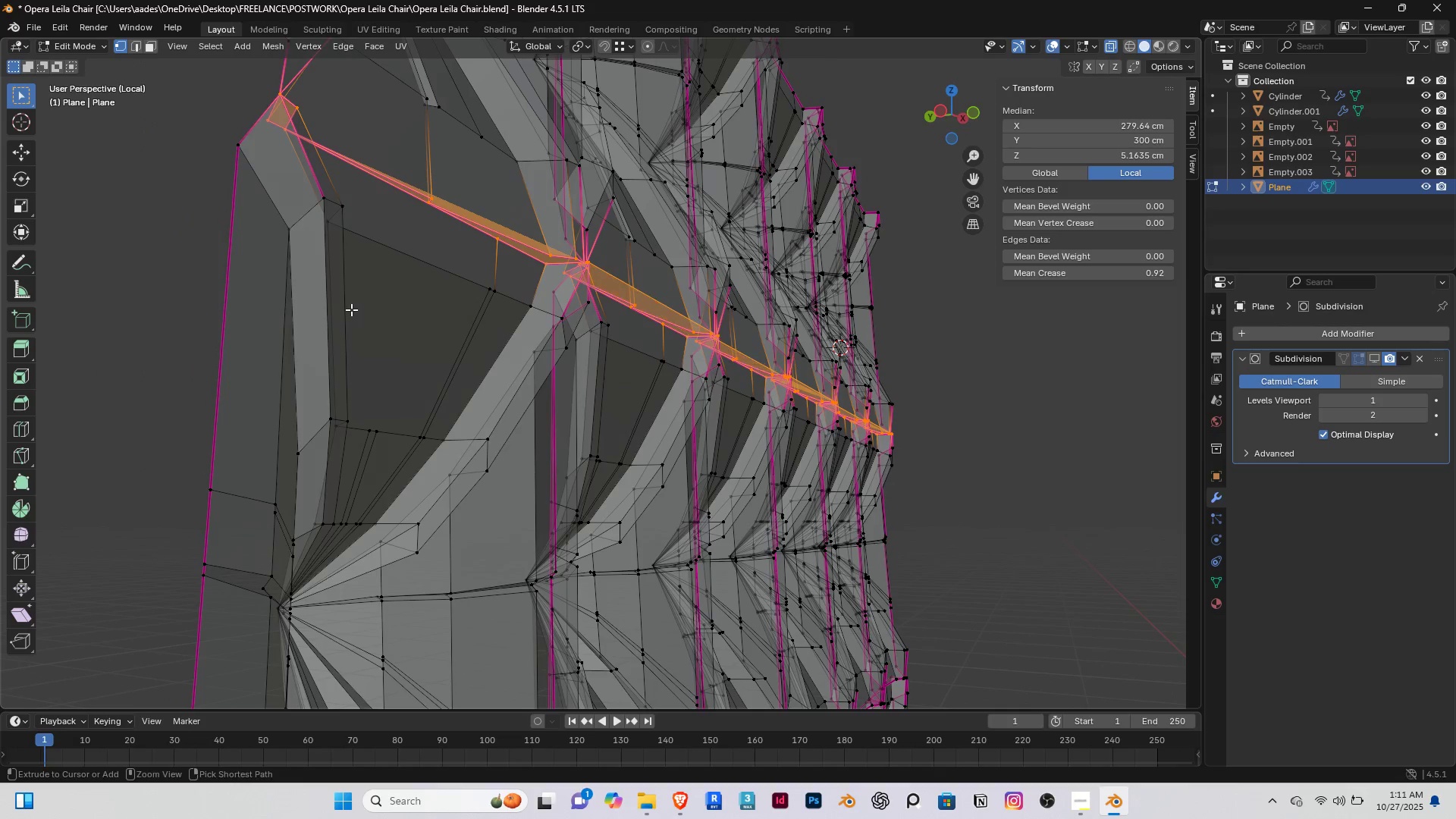 
key(Control+Z)
 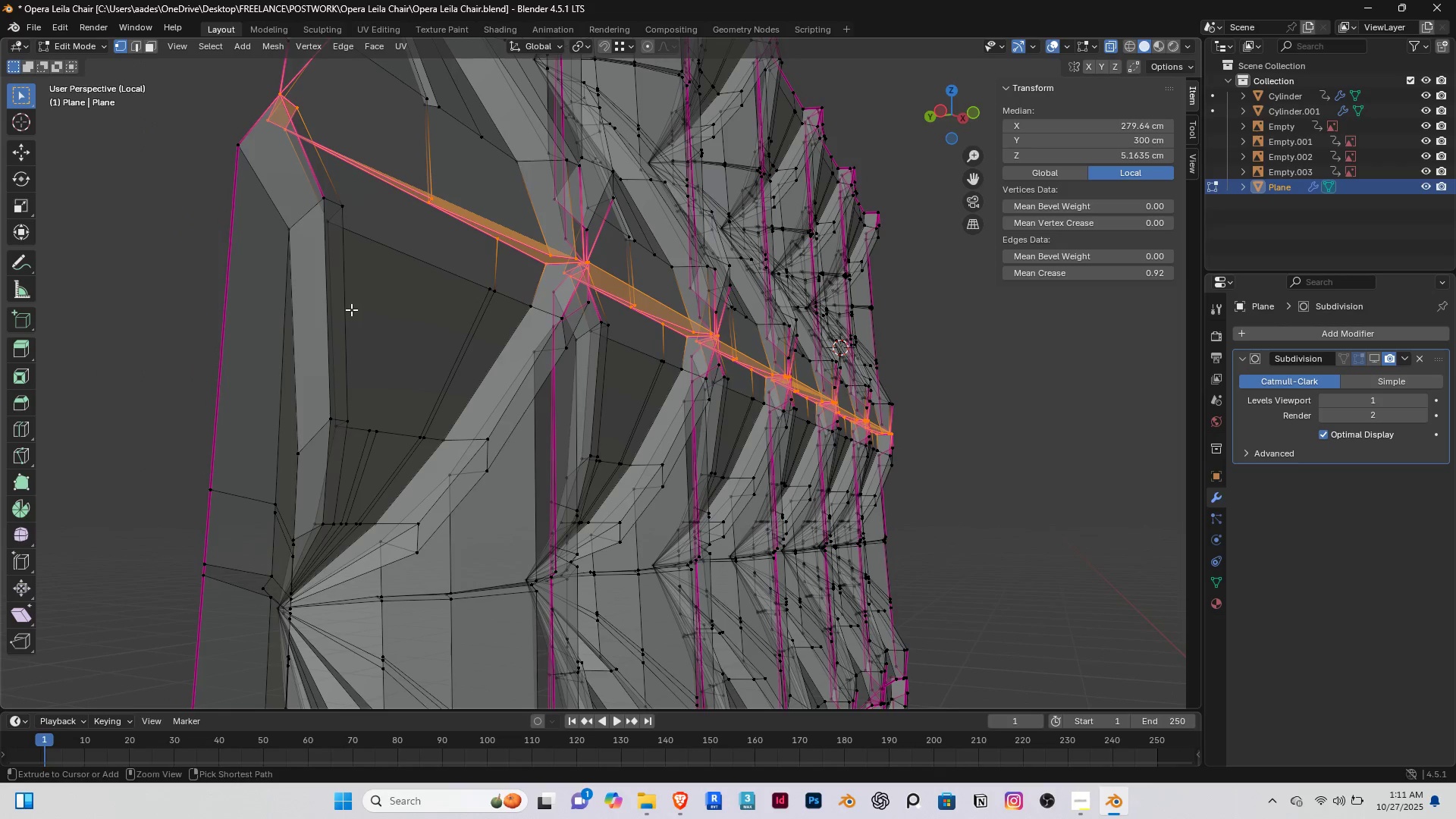 
key(Control+Z)
 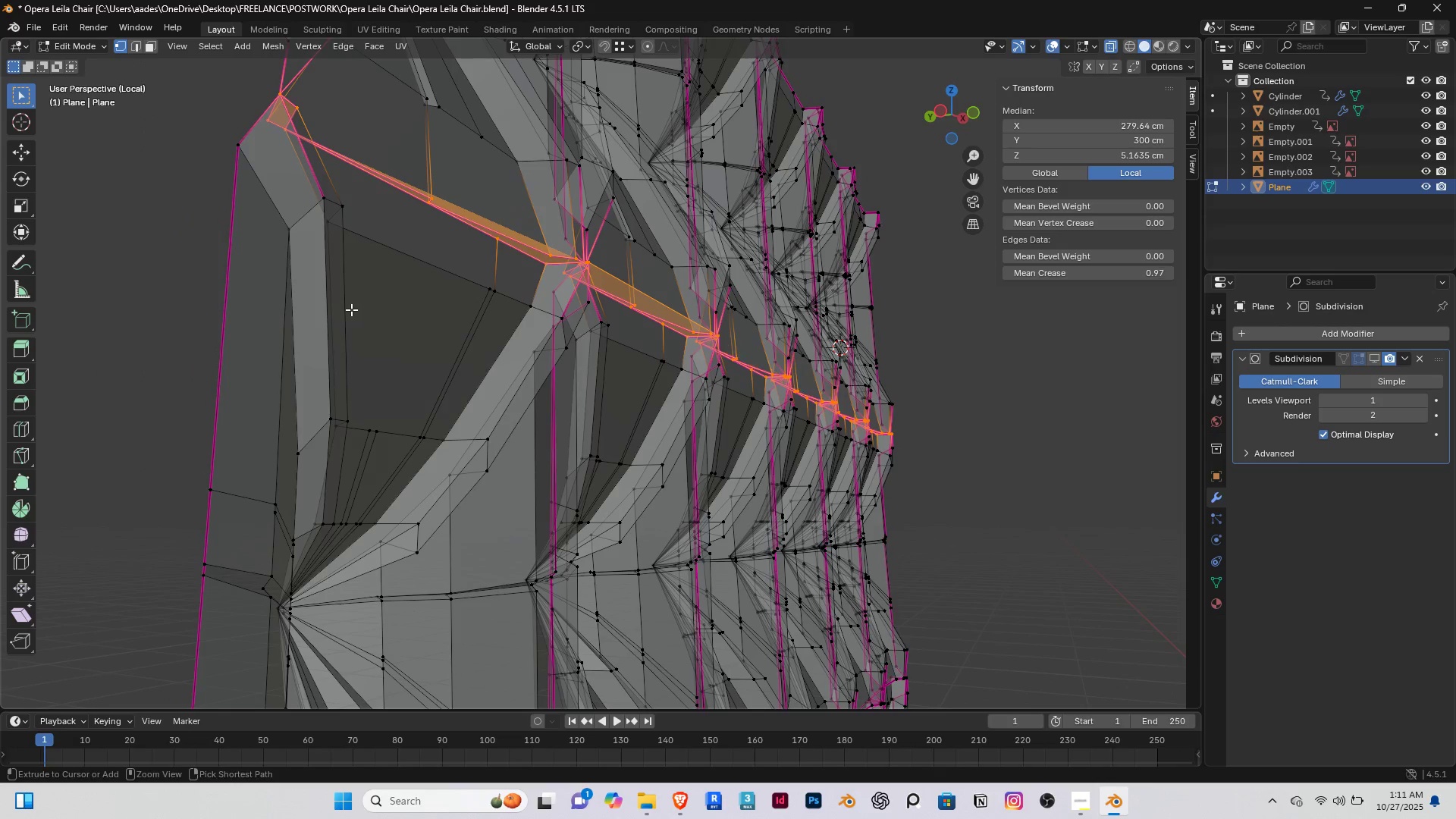 
key(Control+Z)
 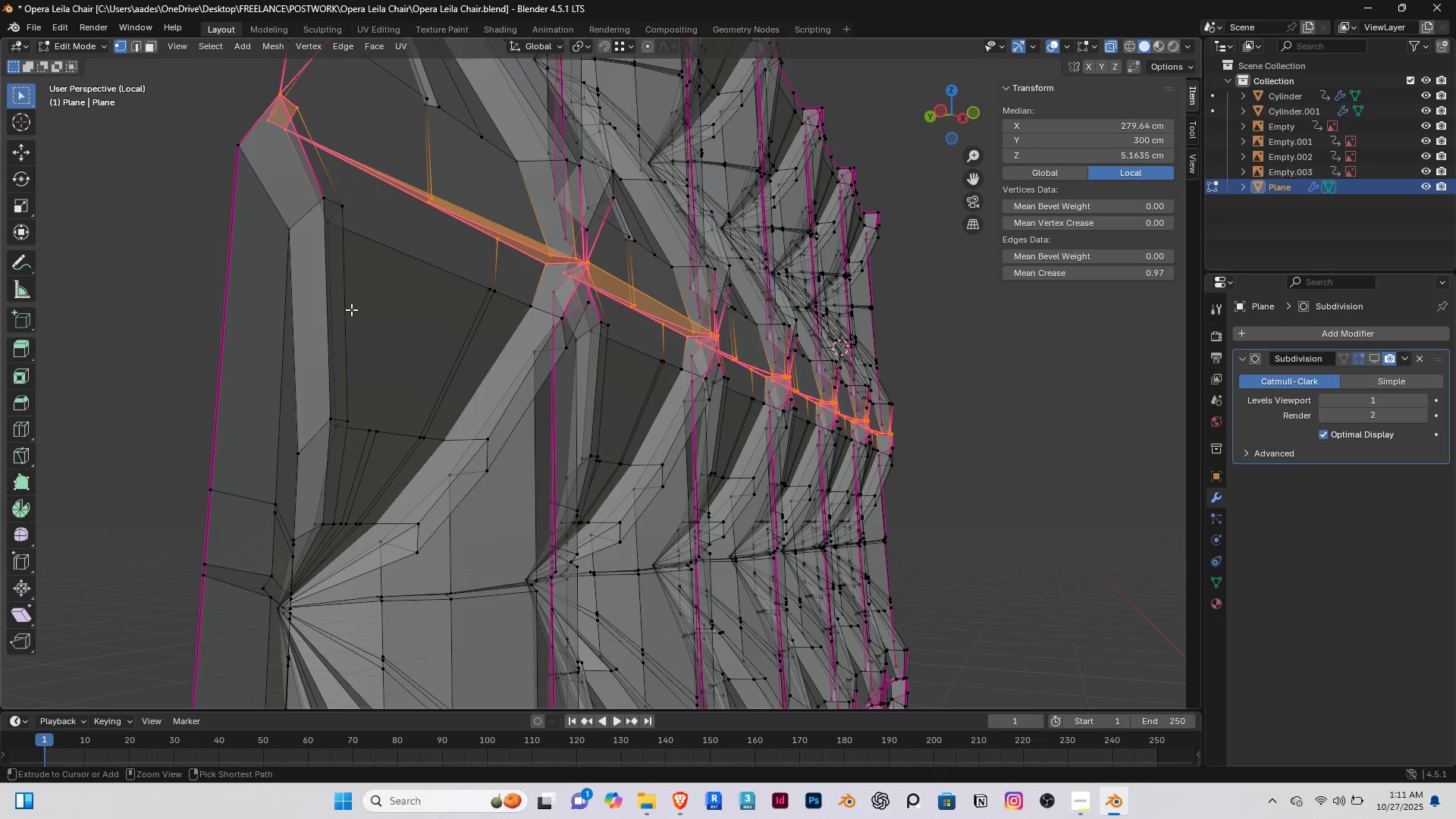 
key(Control+Z)
 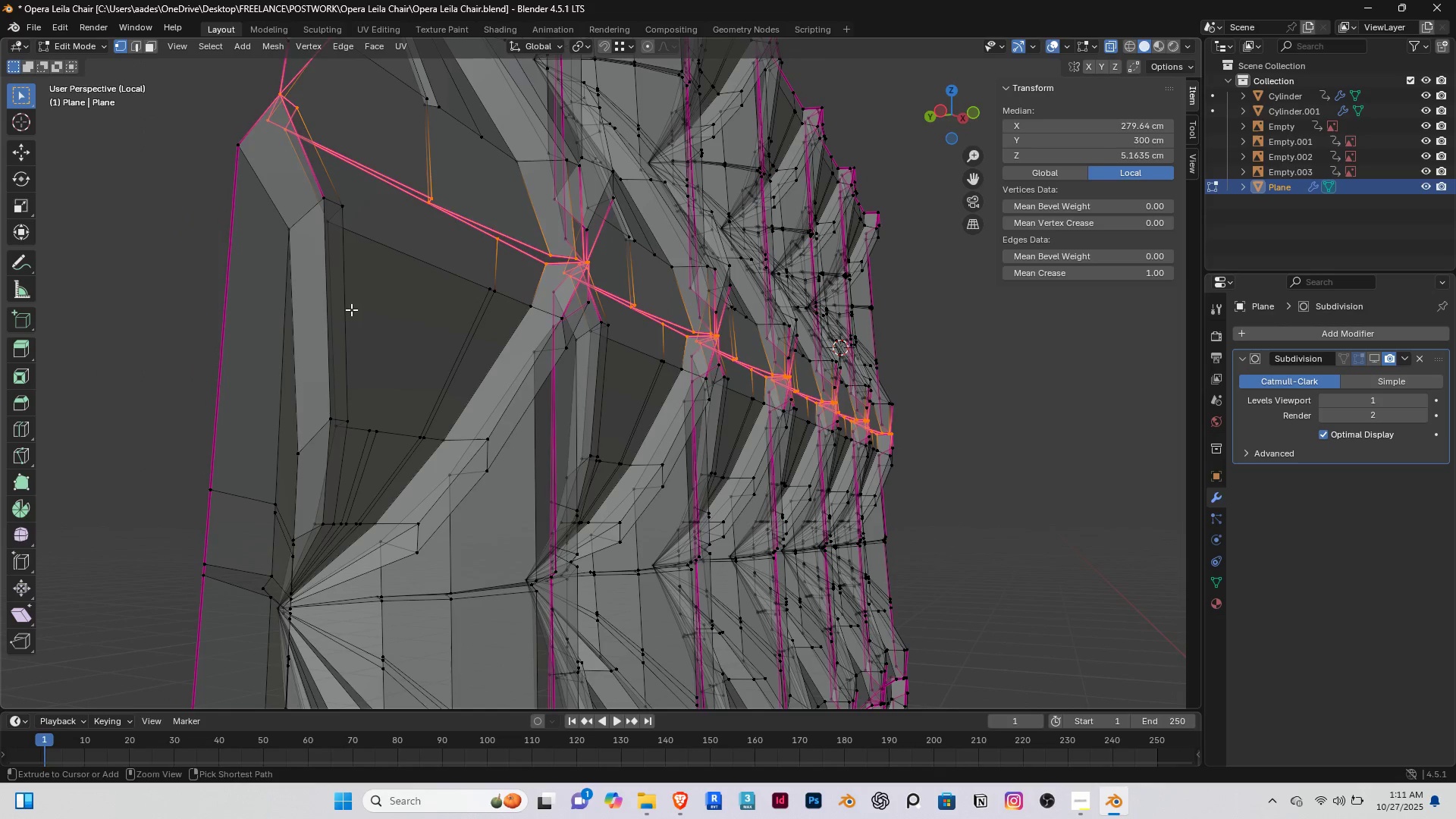 
key(Control+Z)
 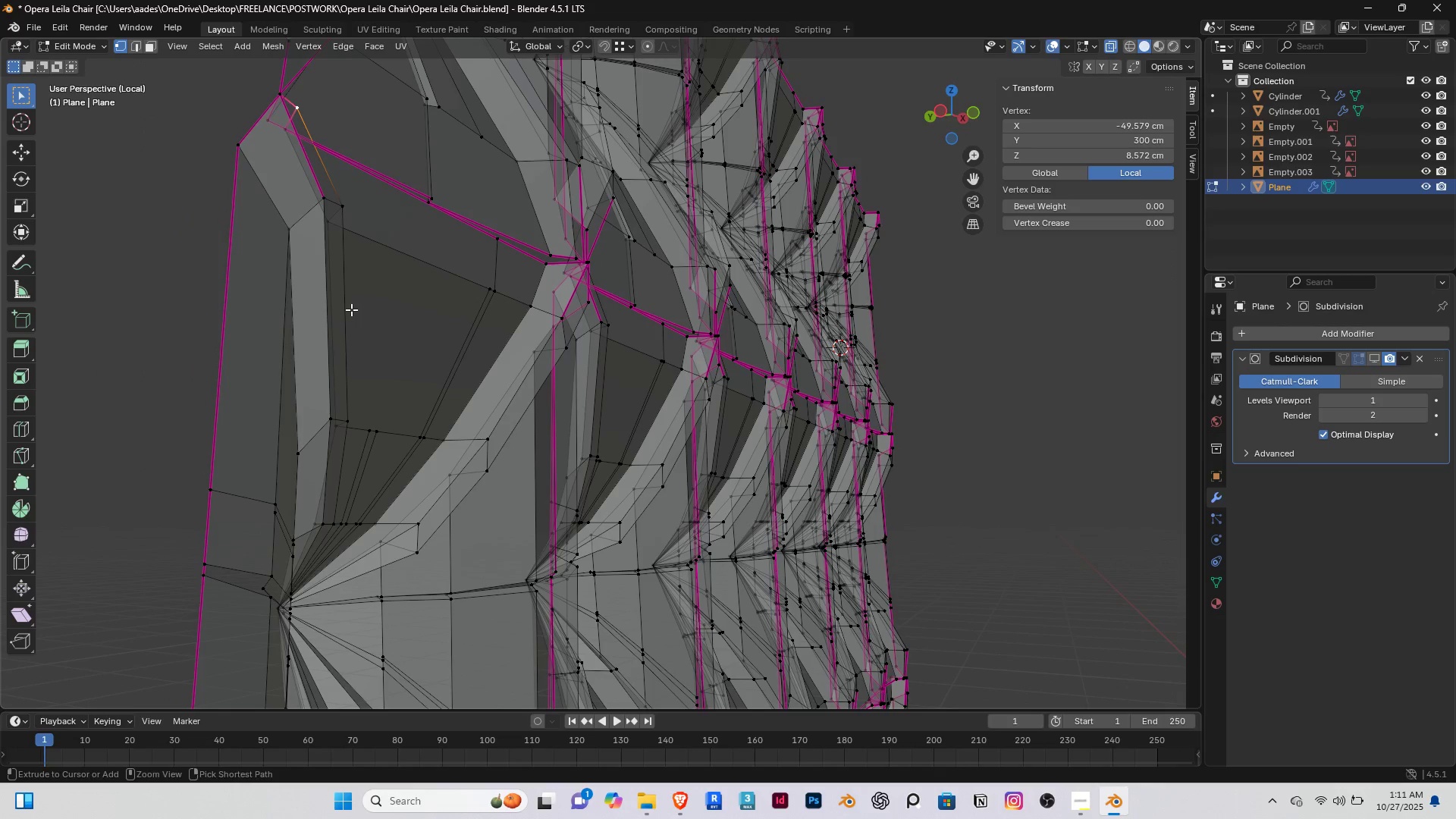 
key(Control+Z)
 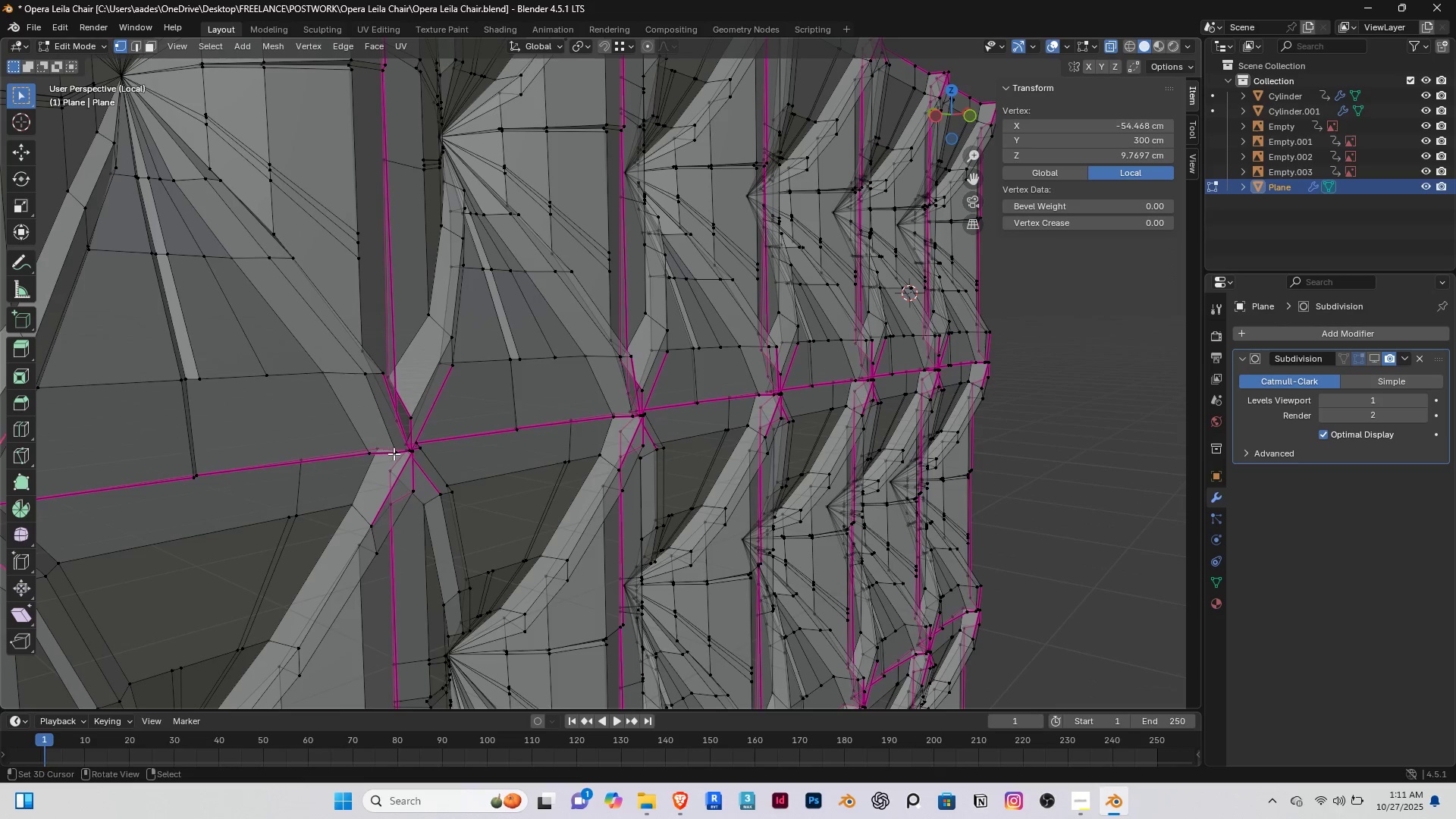 
hold_key(key=ShiftRight, duration=0.49)
 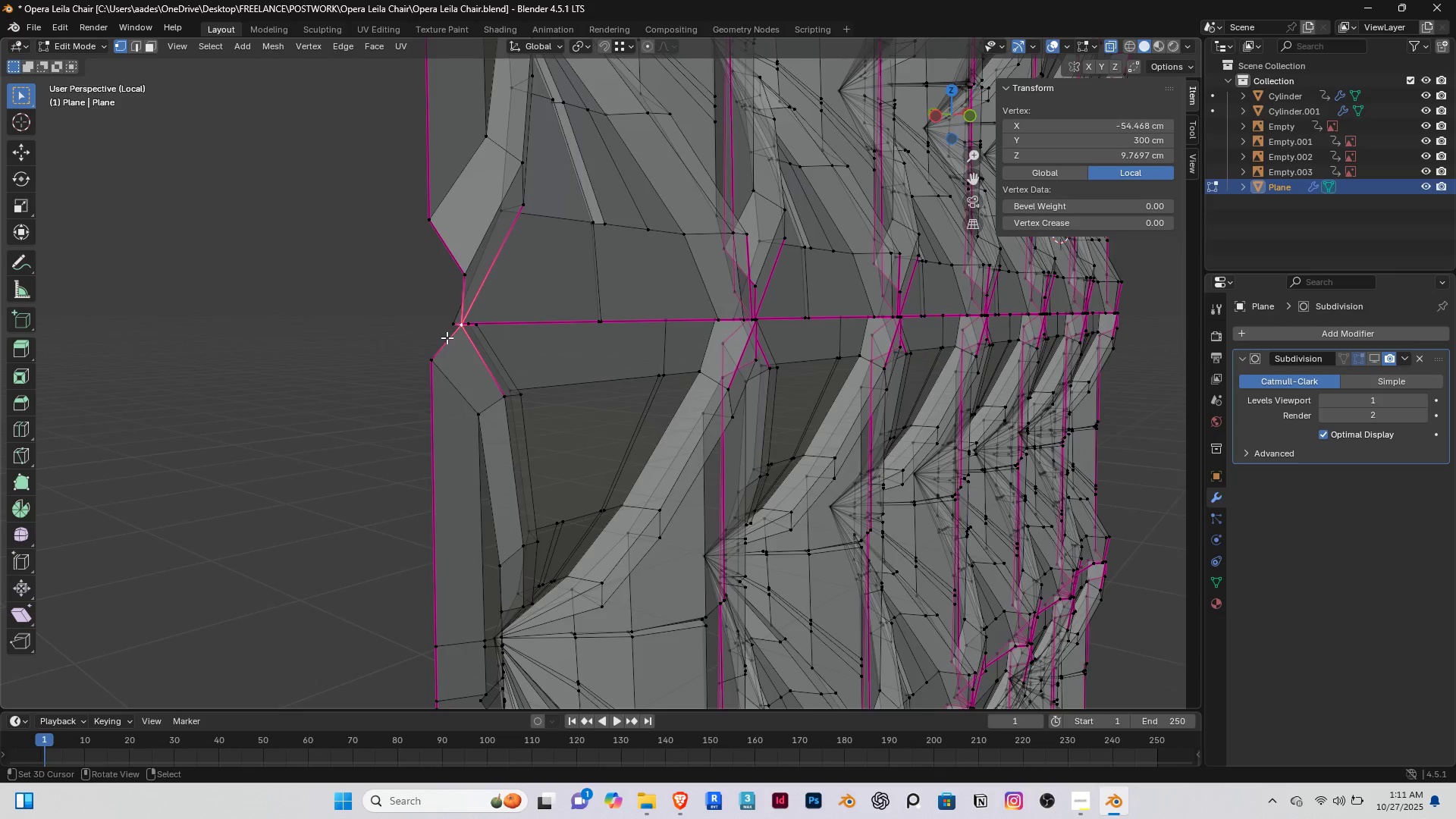 
scroll: coordinate [447, 337], scroll_direction: up, amount: 1.0
 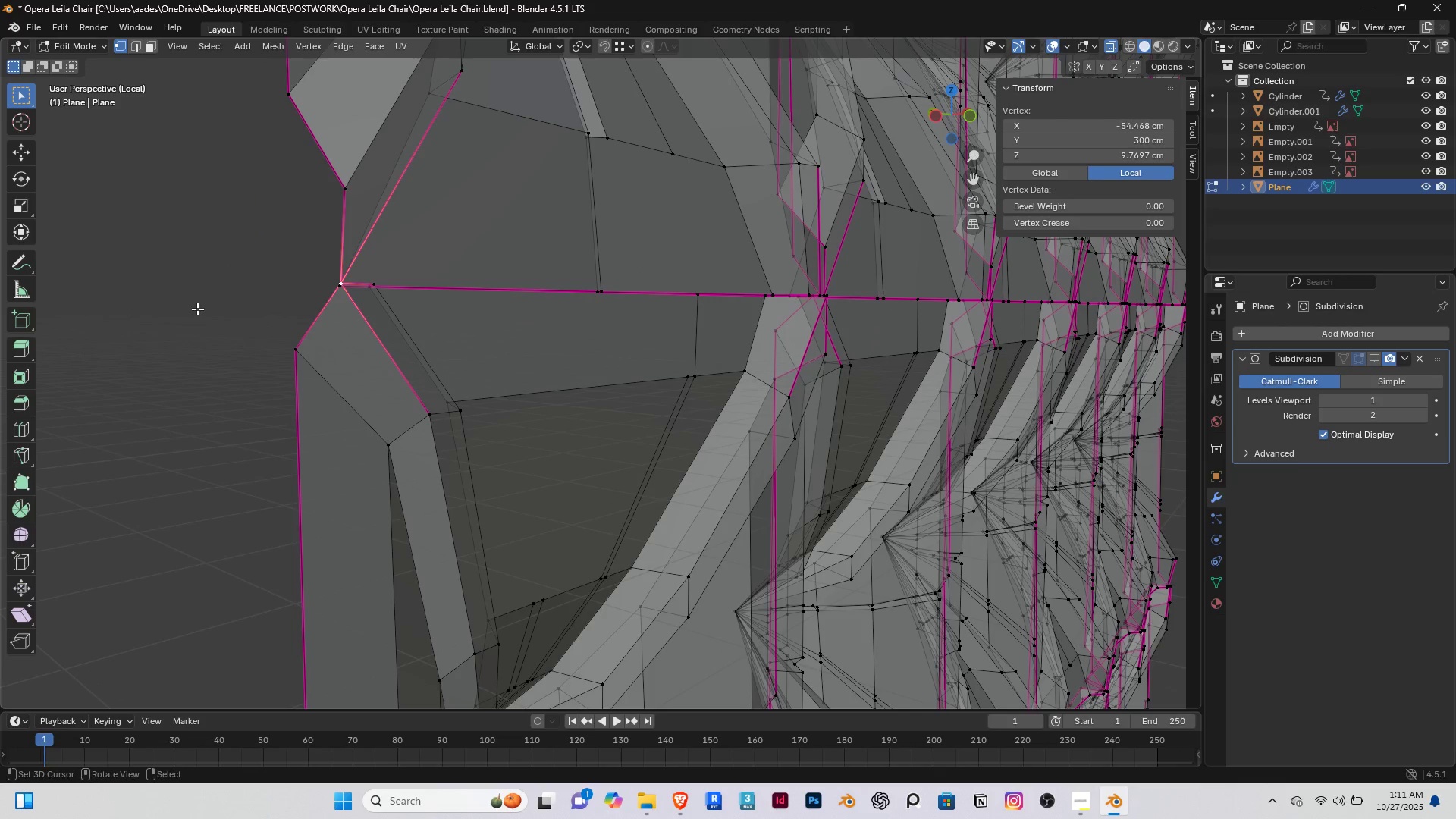 
right_click([197, 309])
 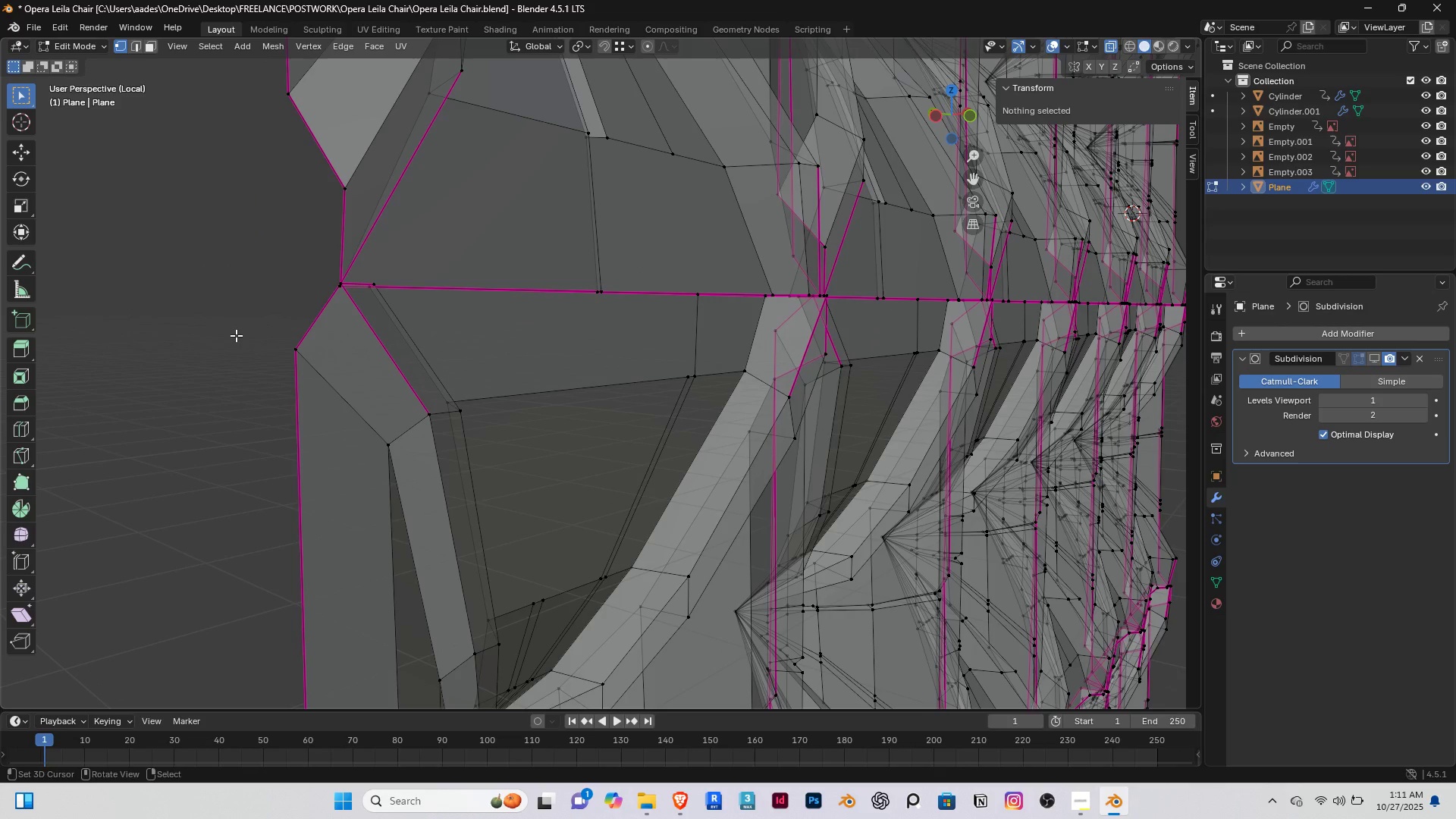 
wait(6.03)
 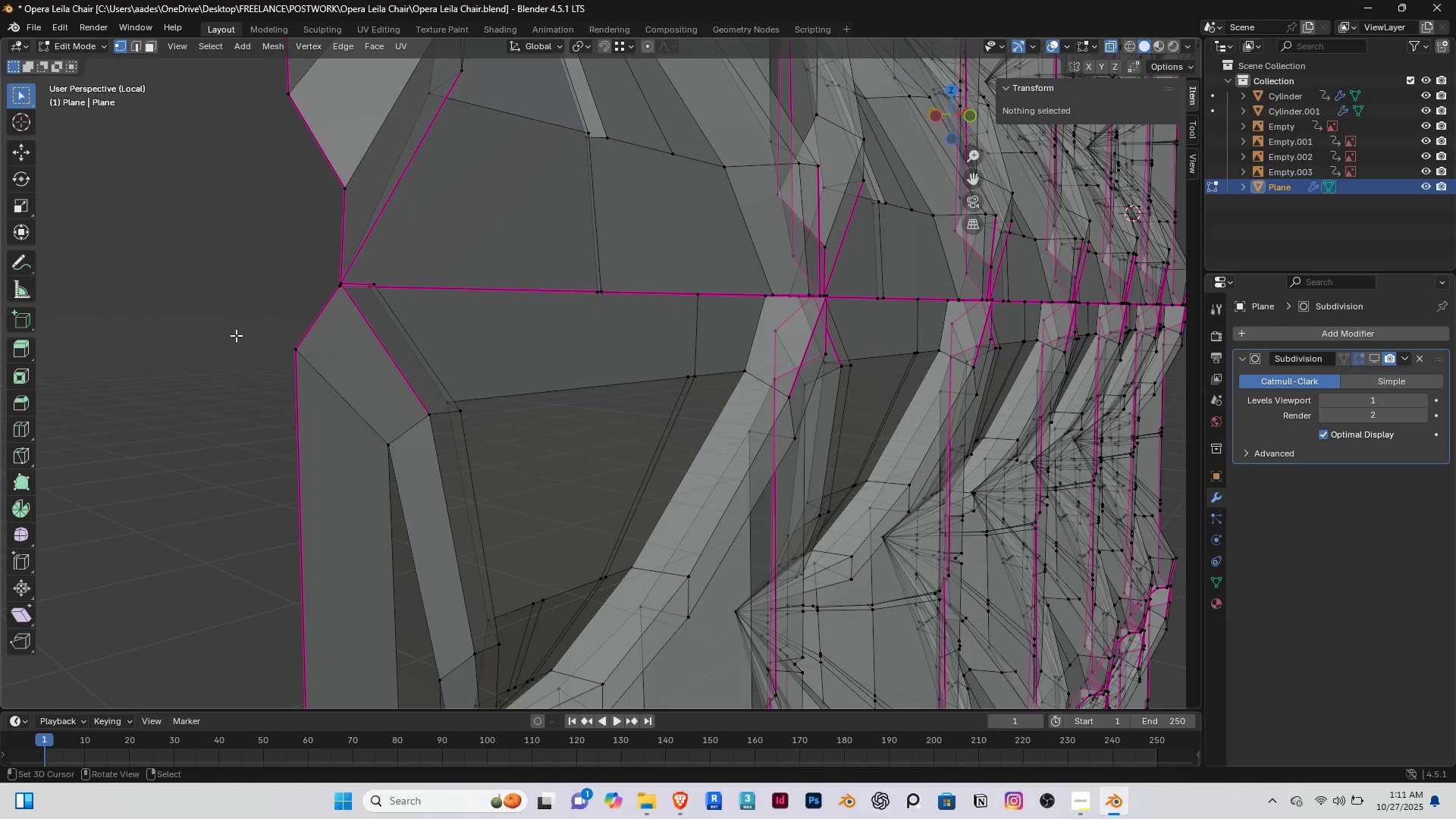 
scroll: coordinate [364, 403], scroll_direction: down, amount: 2.0
 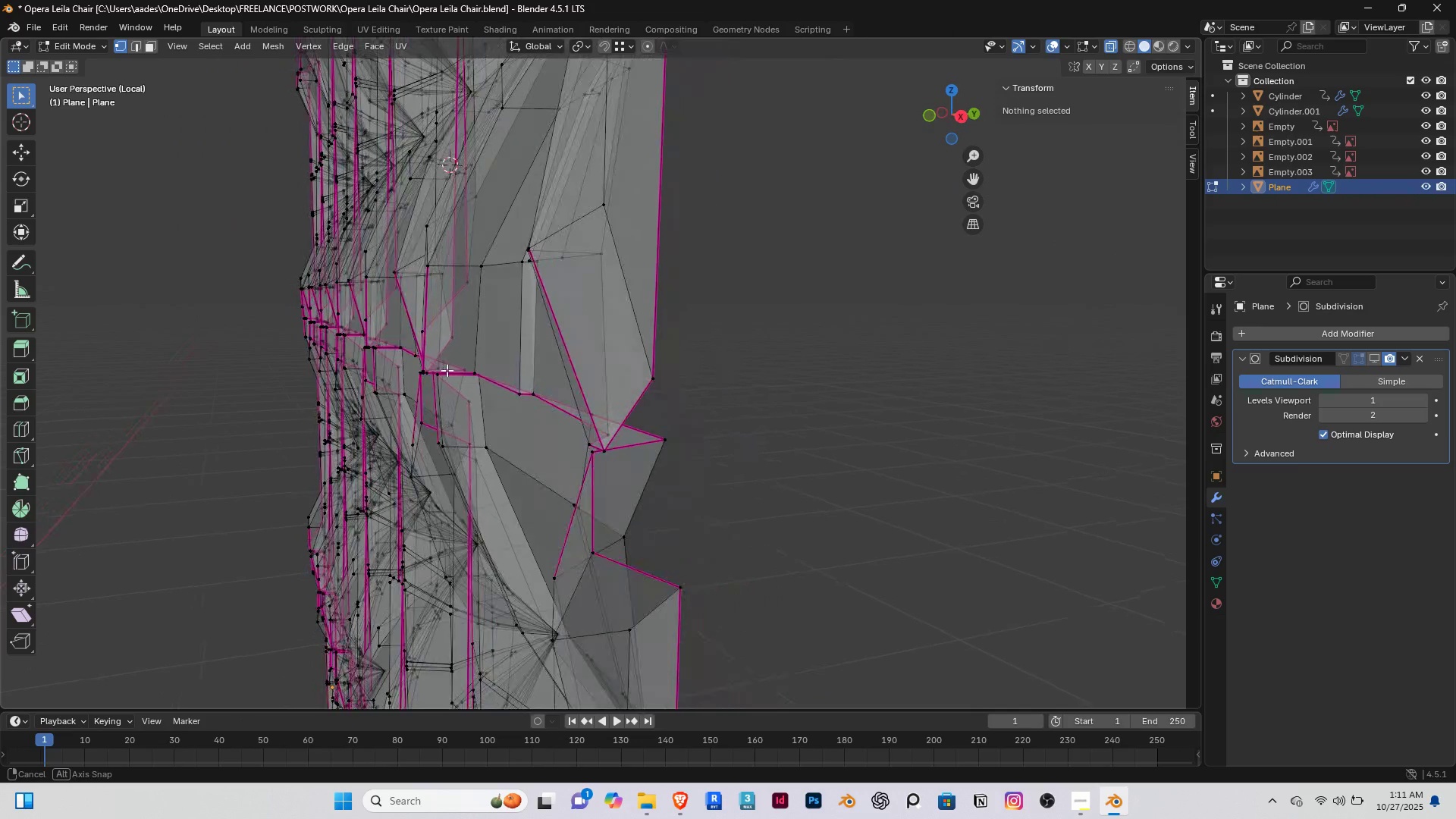 
key(Tab)
 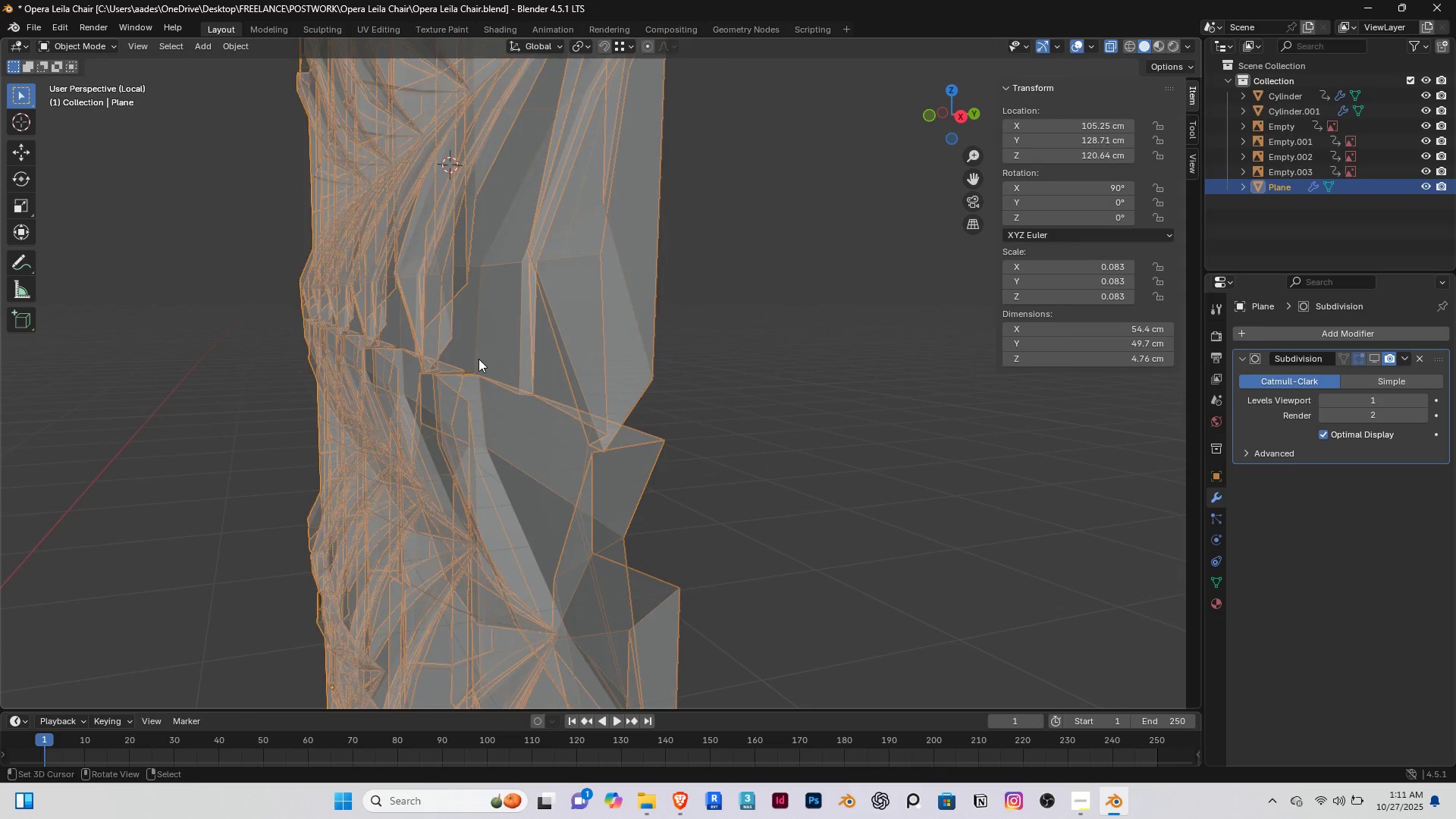 
scroll: coordinate [490, 378], scroll_direction: down, amount: 4.0
 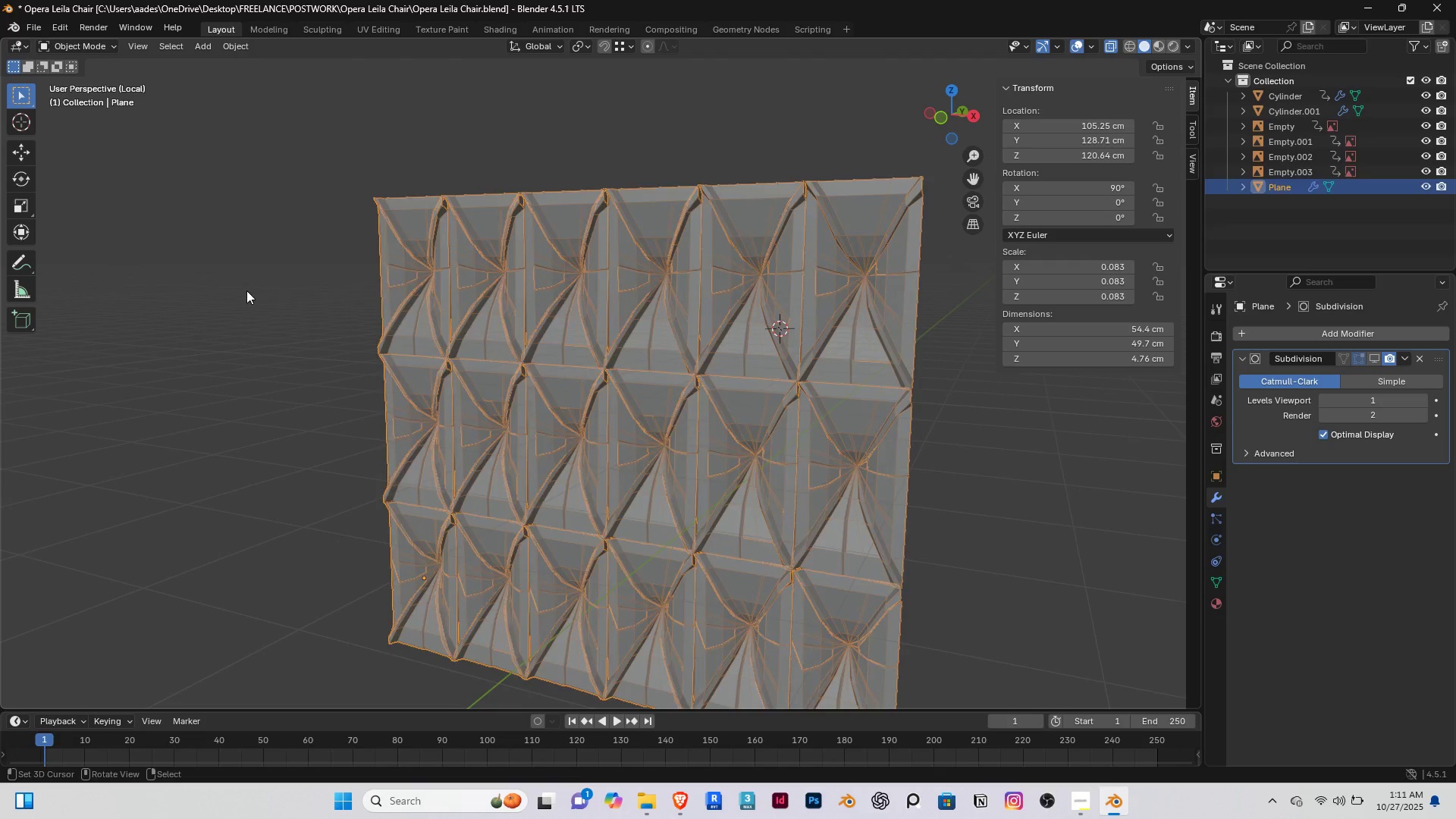 
right_click([246, 290])
 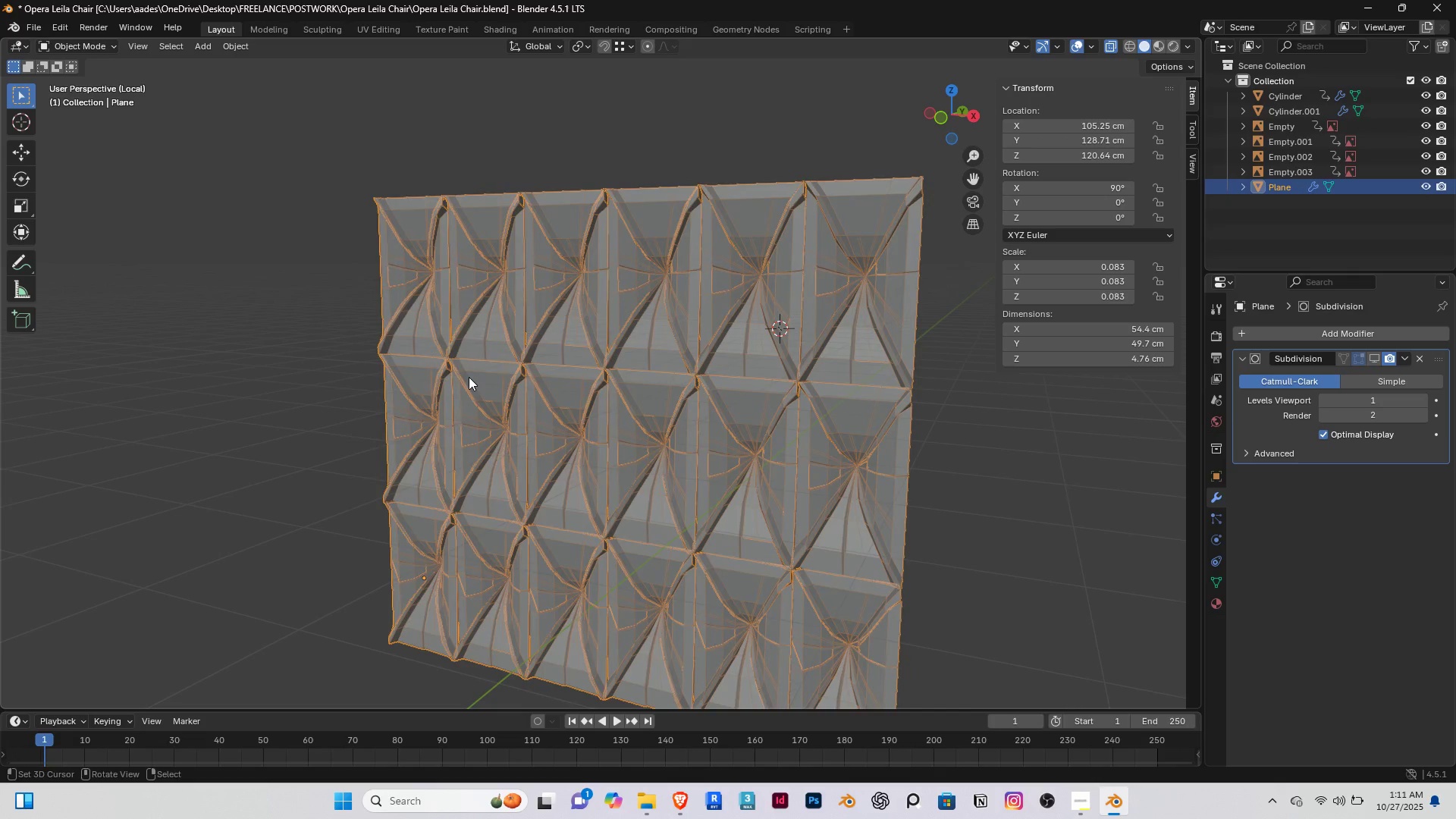 
double_click([469, 377])
 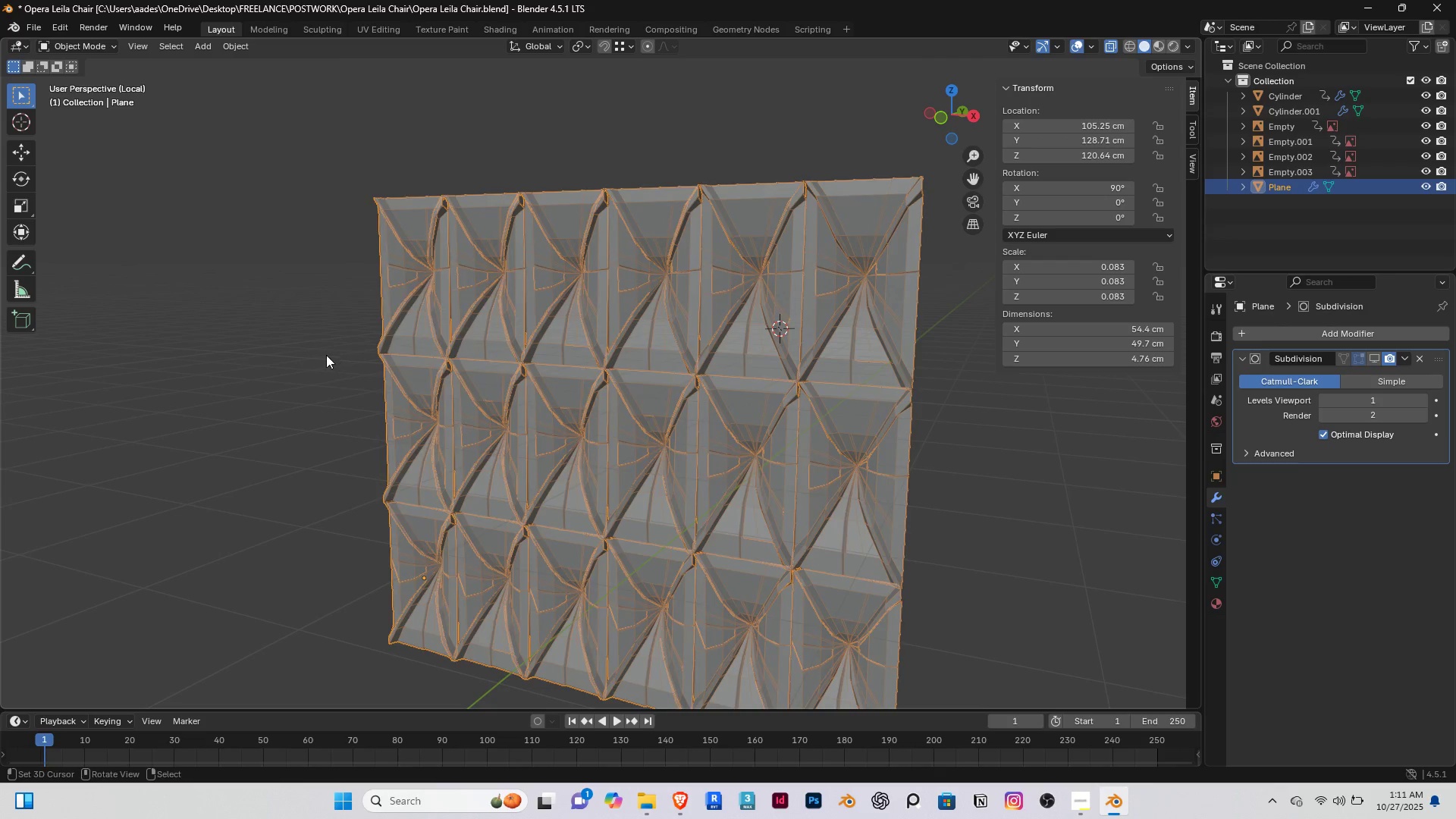 
right_click([326, 355])
 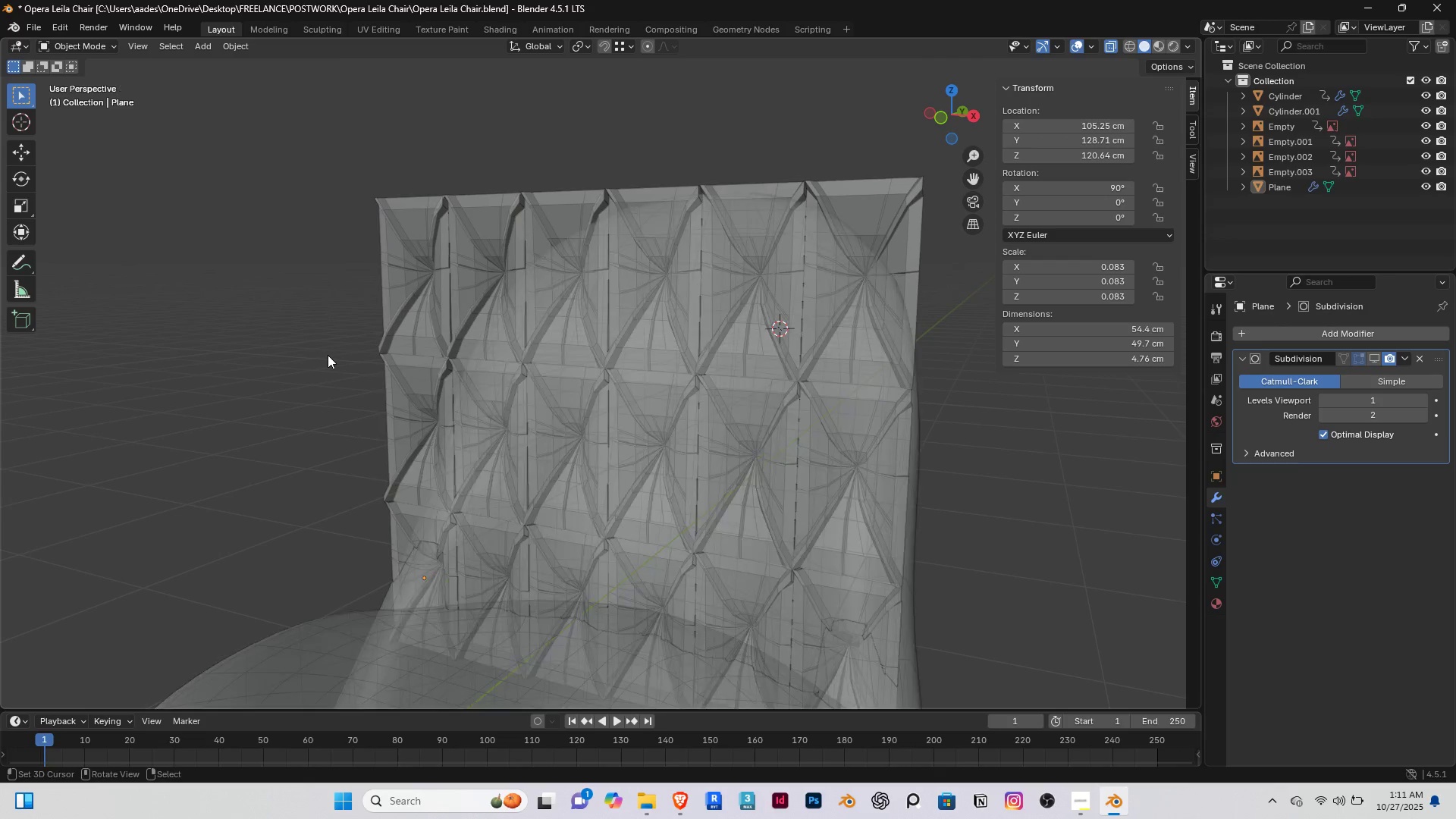 
key(Slash)
 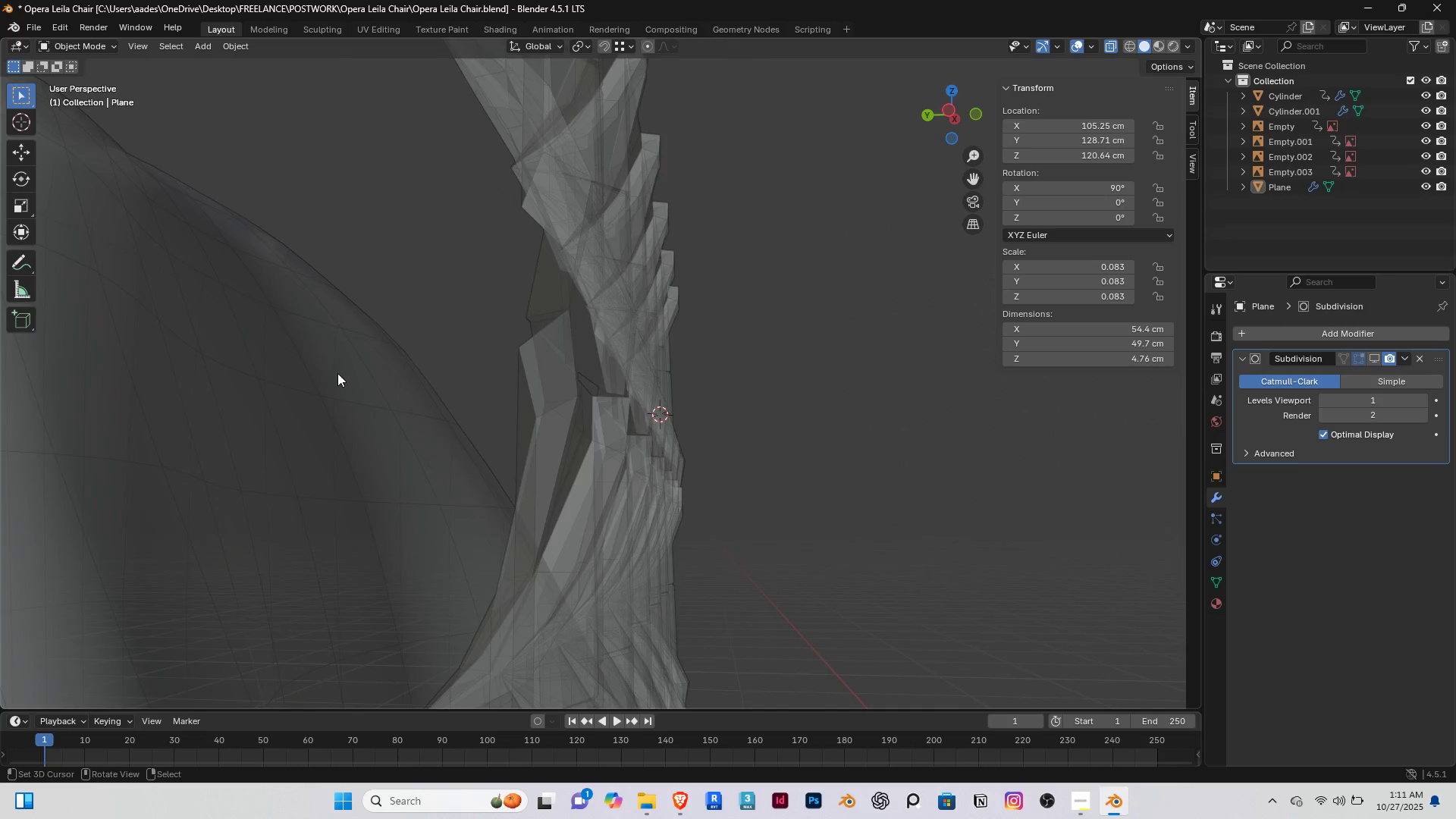 
scroll: coordinate [313, 403], scroll_direction: down, amount: 9.0
 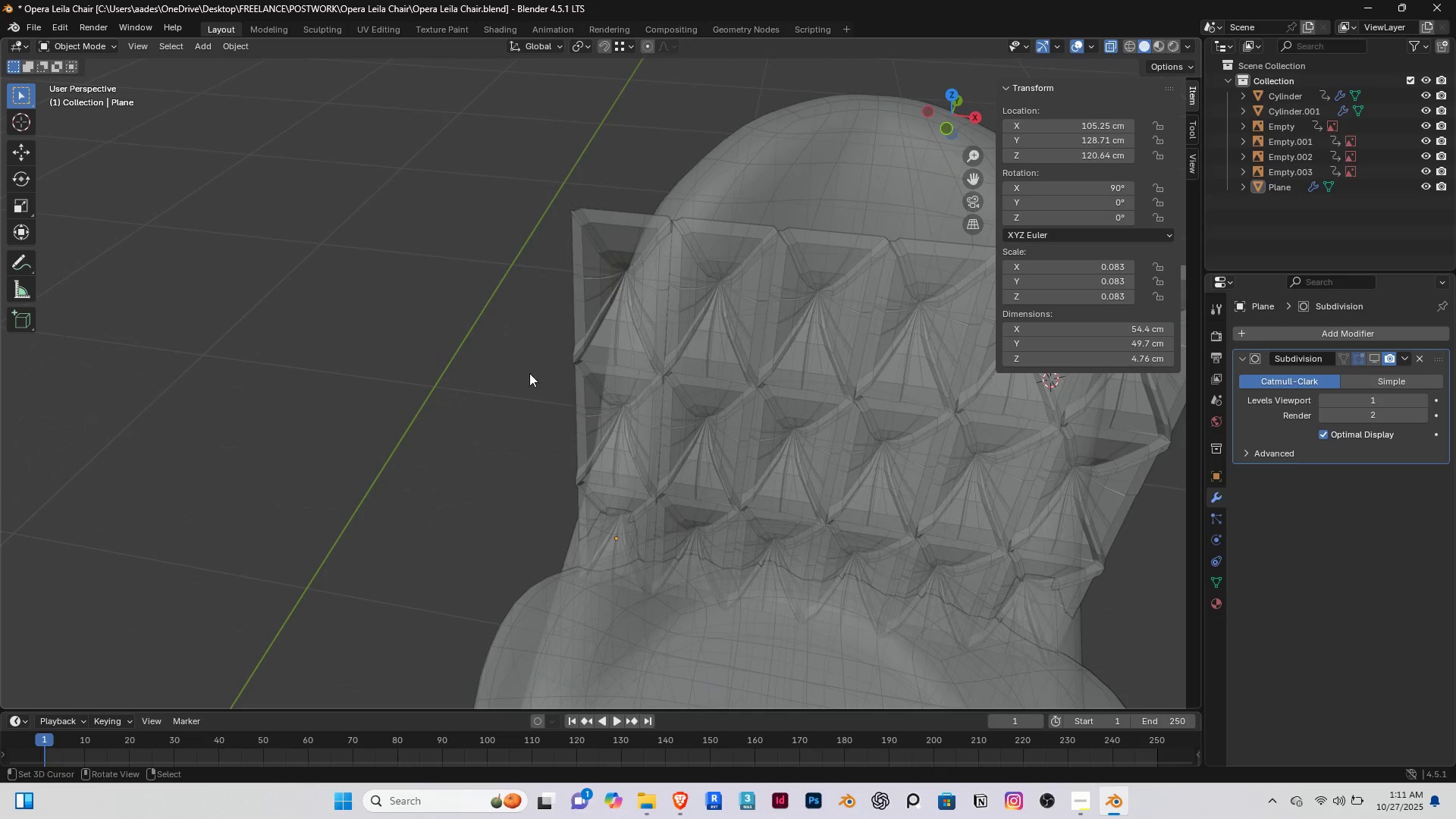 
right_click([636, 301])
 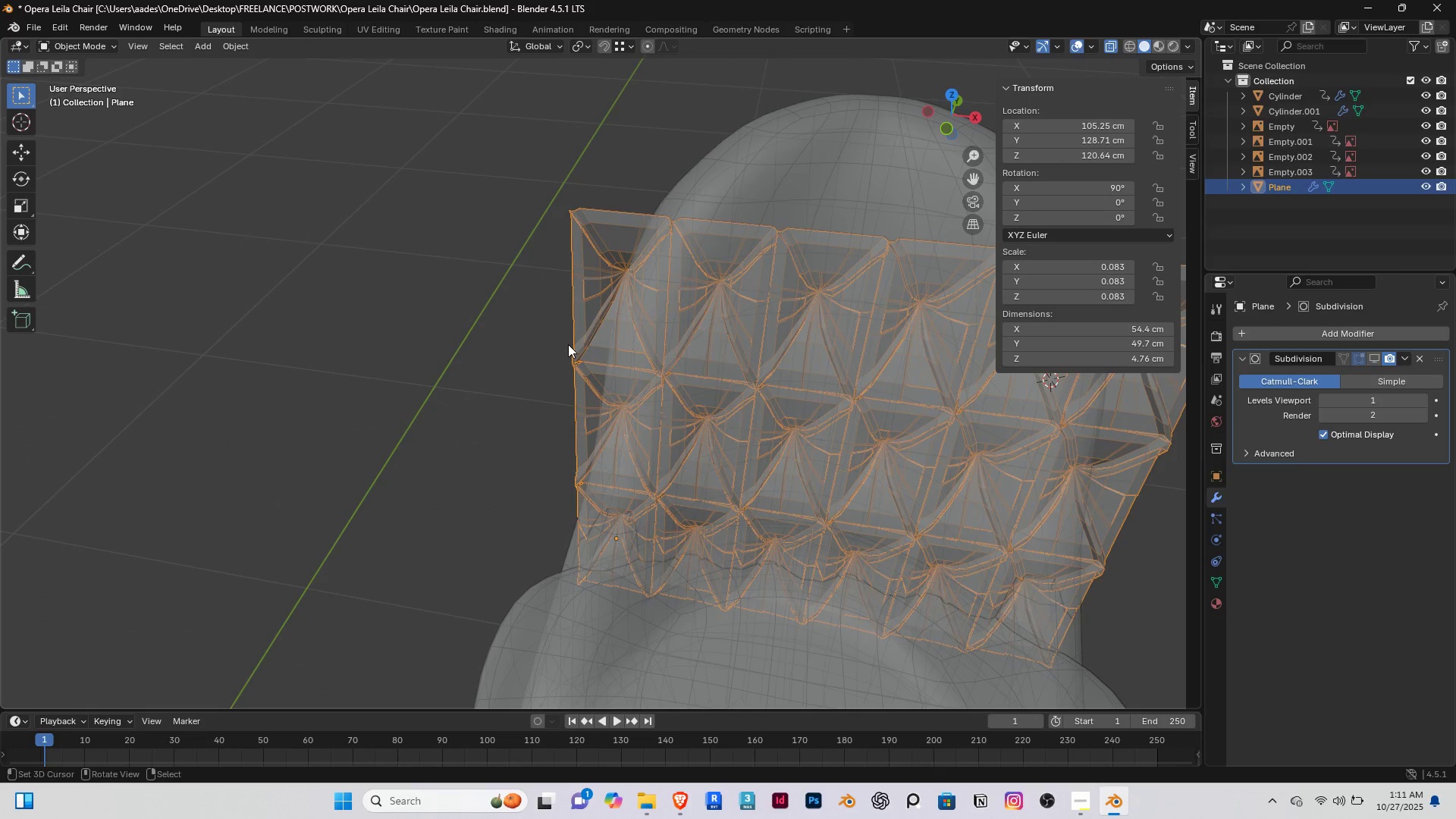 
scroll: coordinate [568, 344], scroll_direction: down, amount: 4.0
 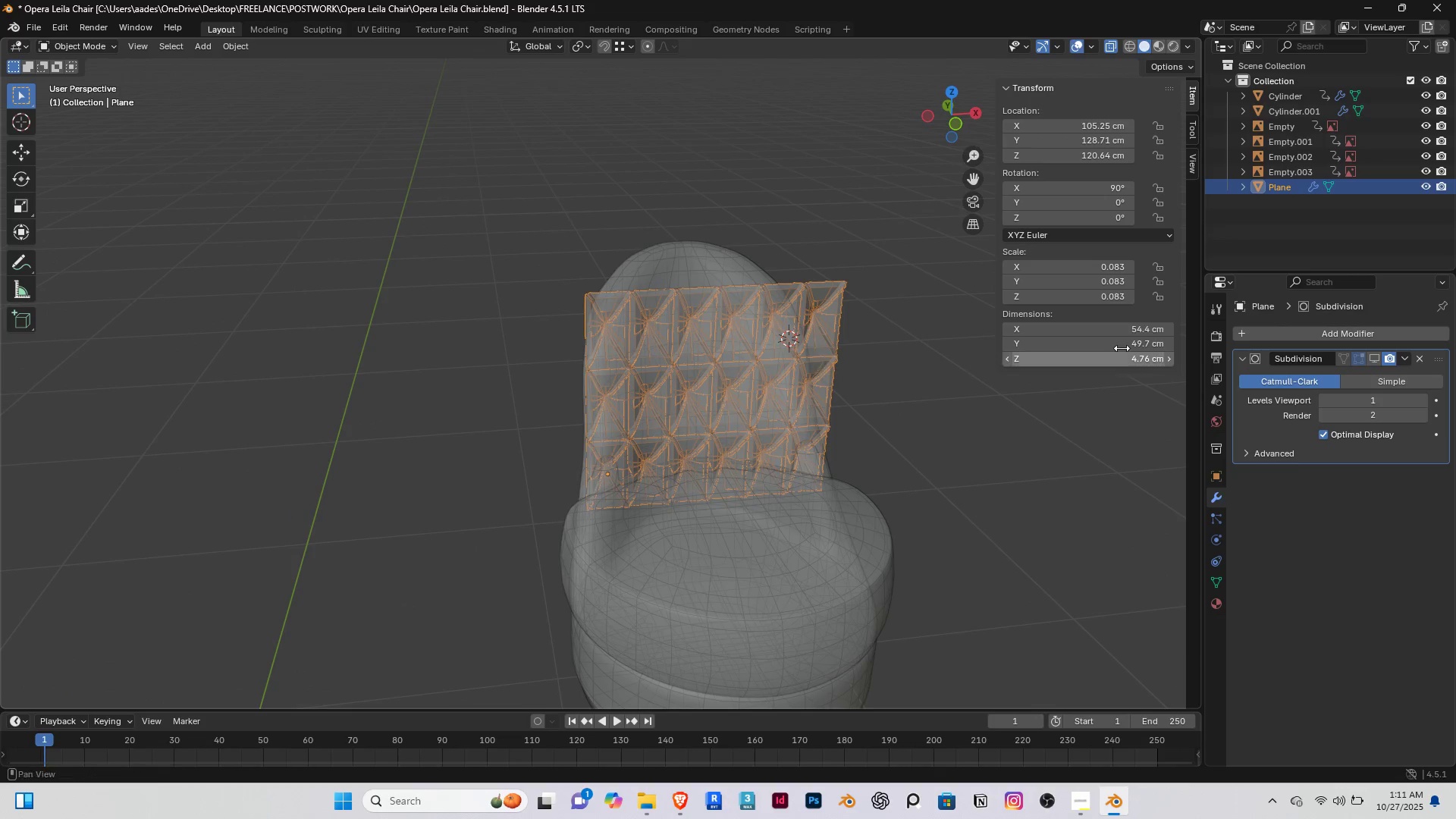 
left_click([1273, 334])
 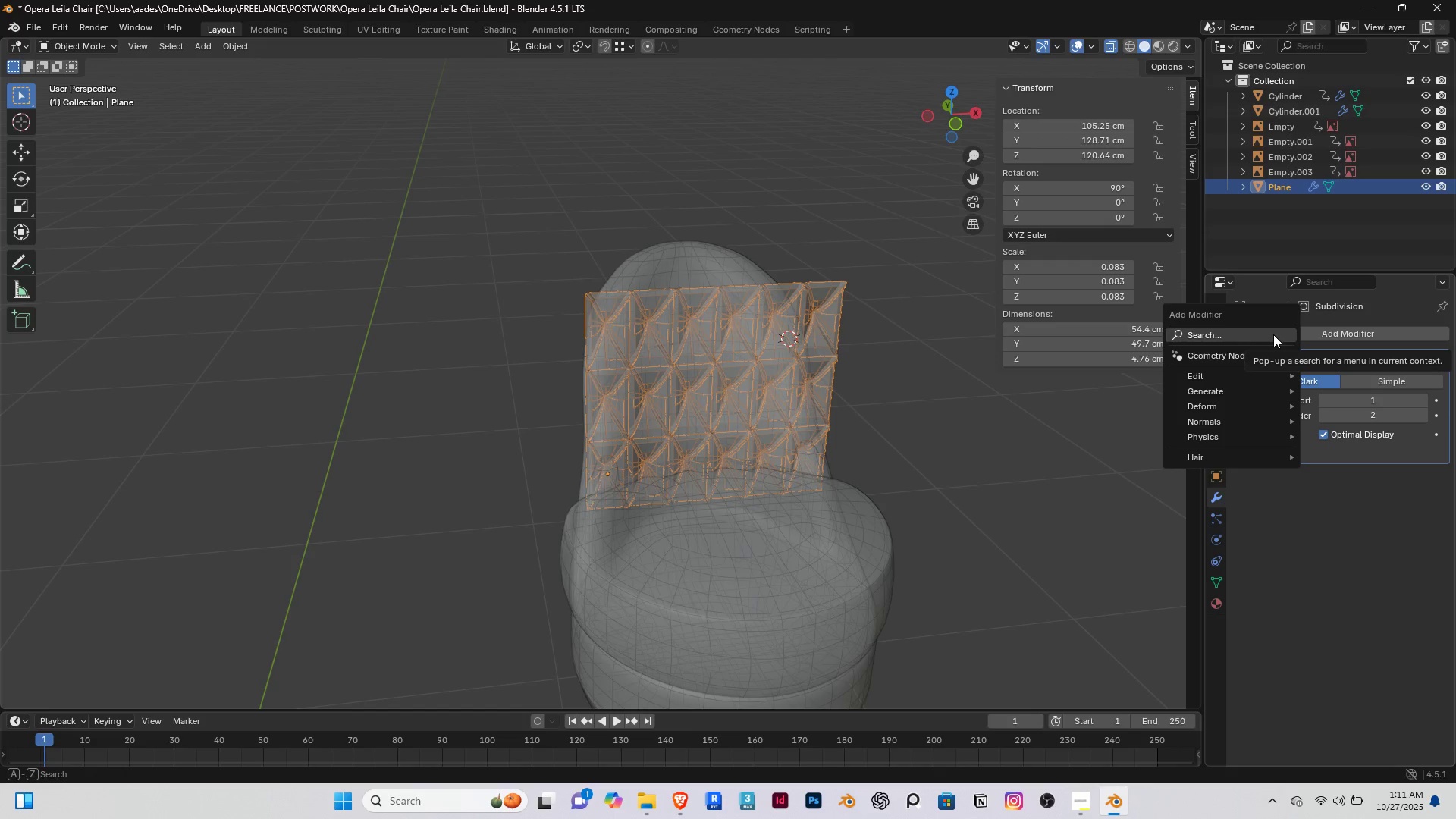 
mouse_move([1263, 403])
 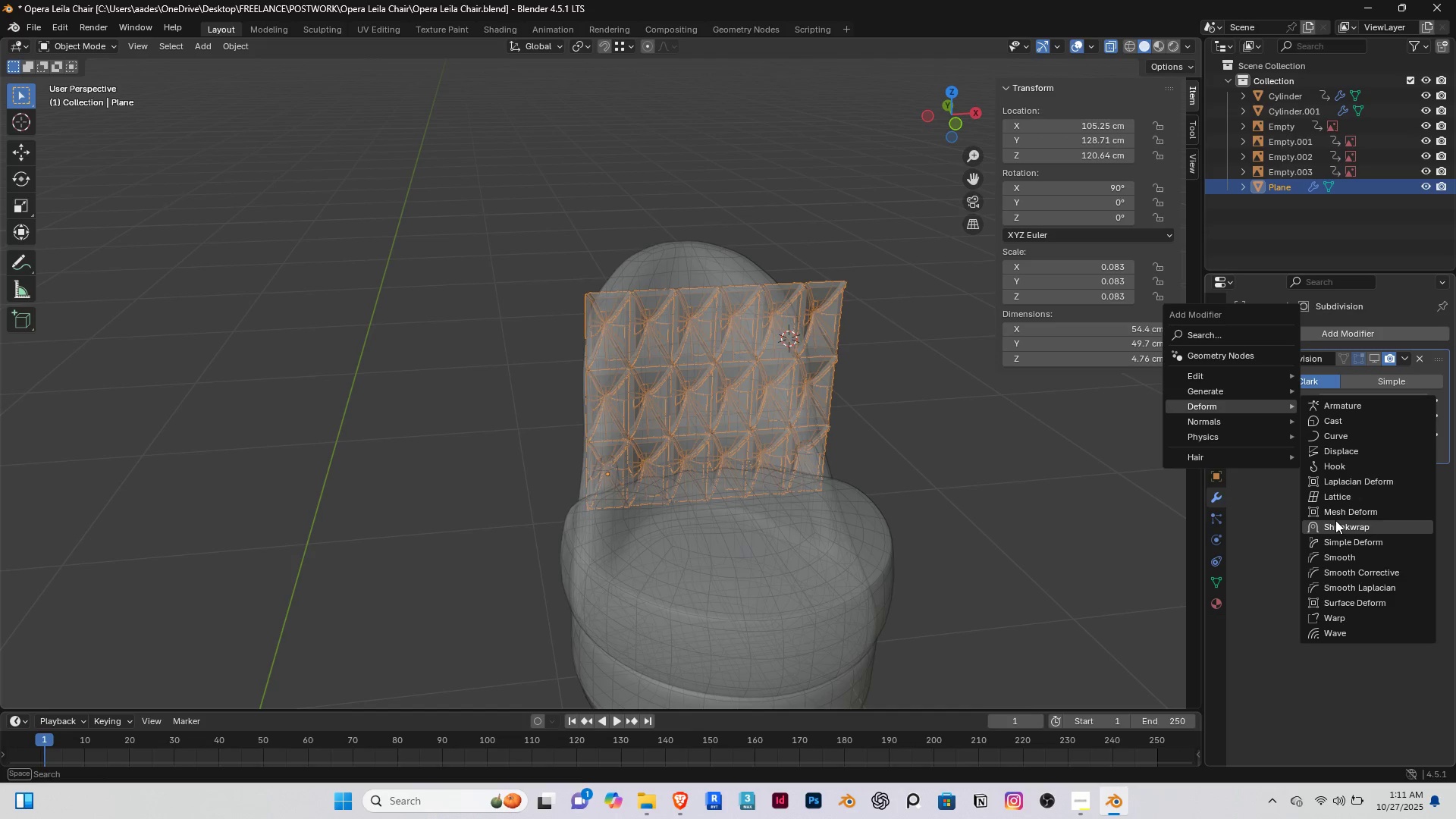 
left_click([1335, 520])
 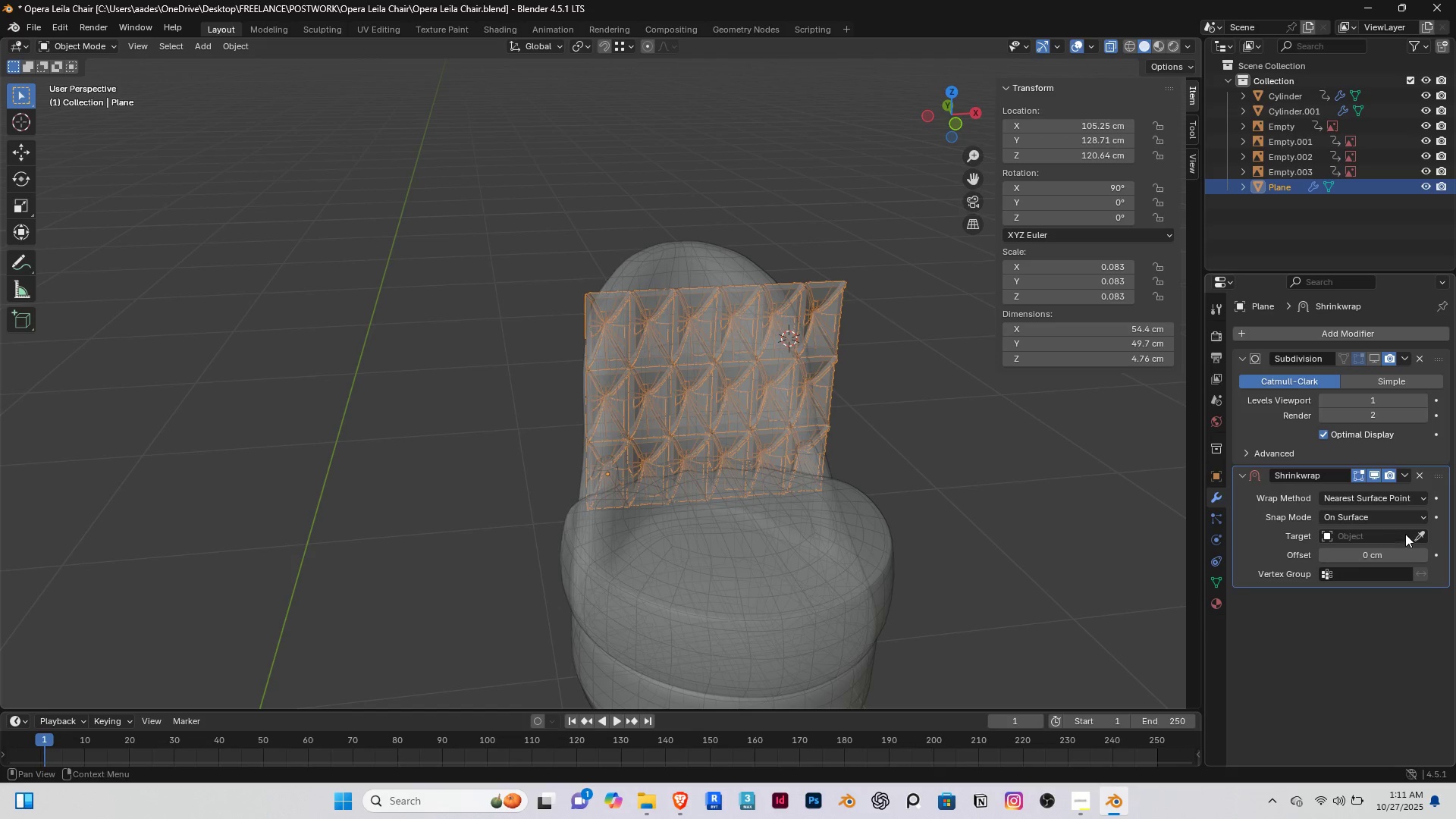 
left_click([1419, 535])
 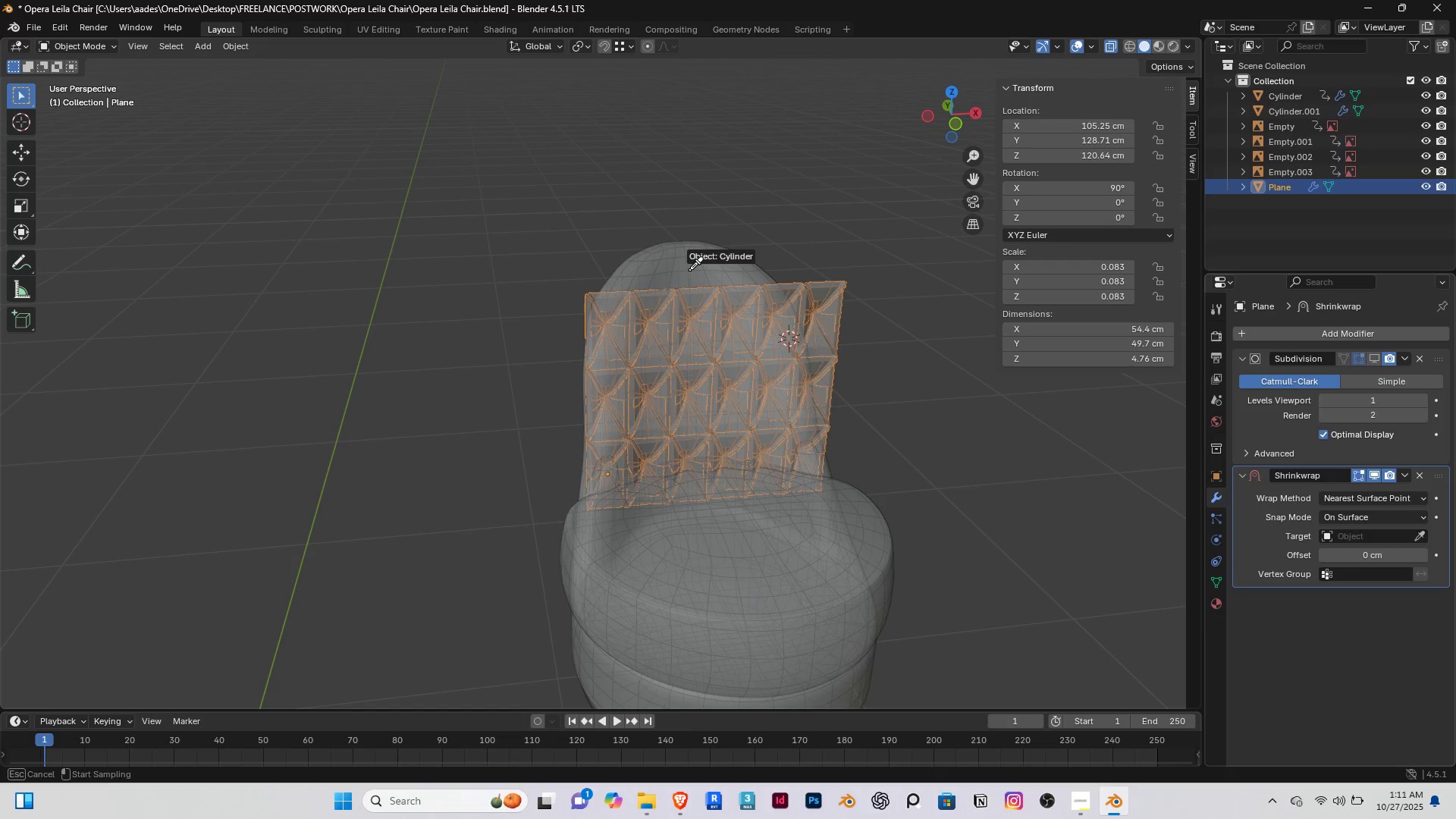 
left_click([689, 270])
 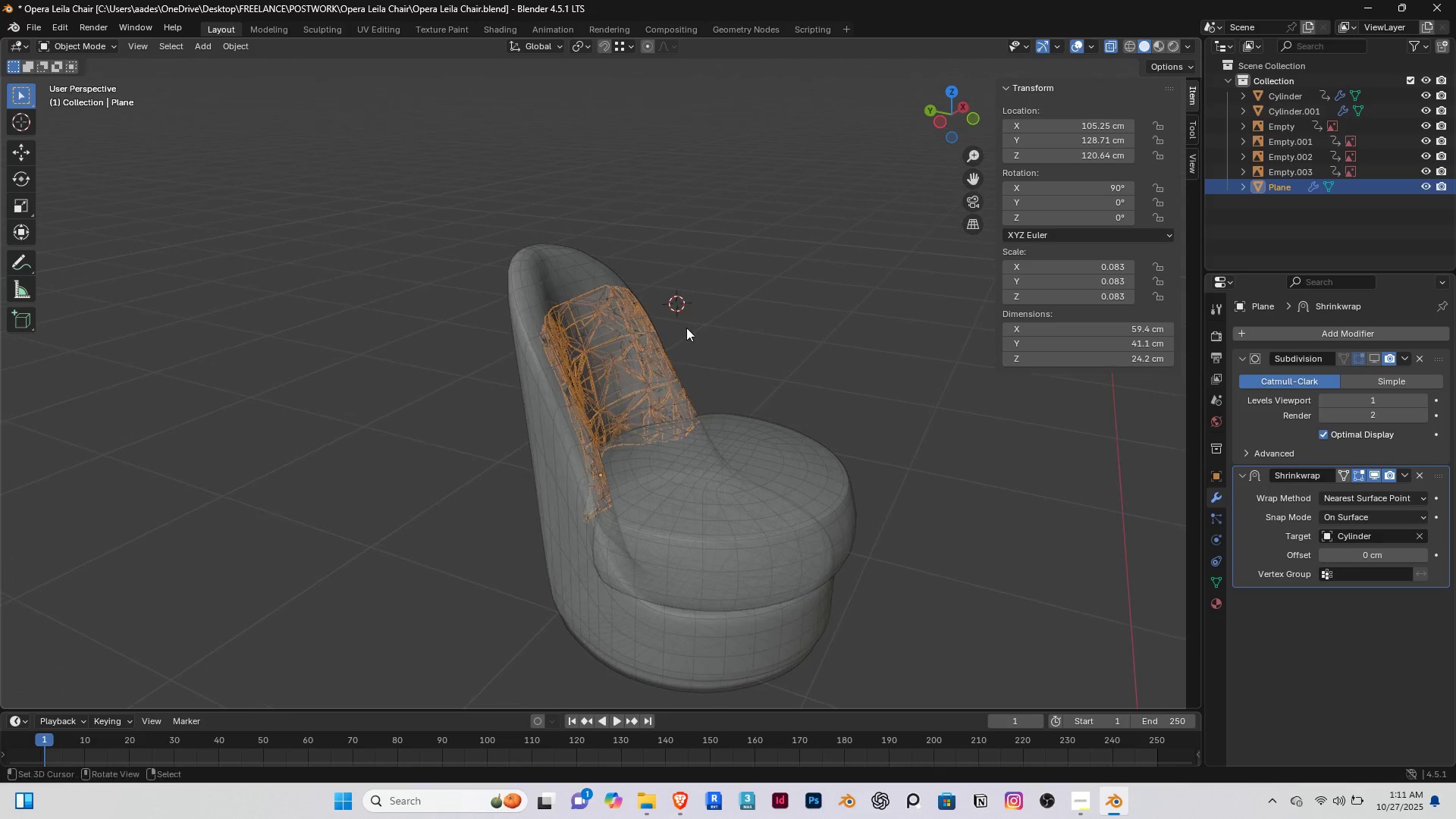 
scroll: coordinate [564, 365], scroll_direction: up, amount: 4.0
 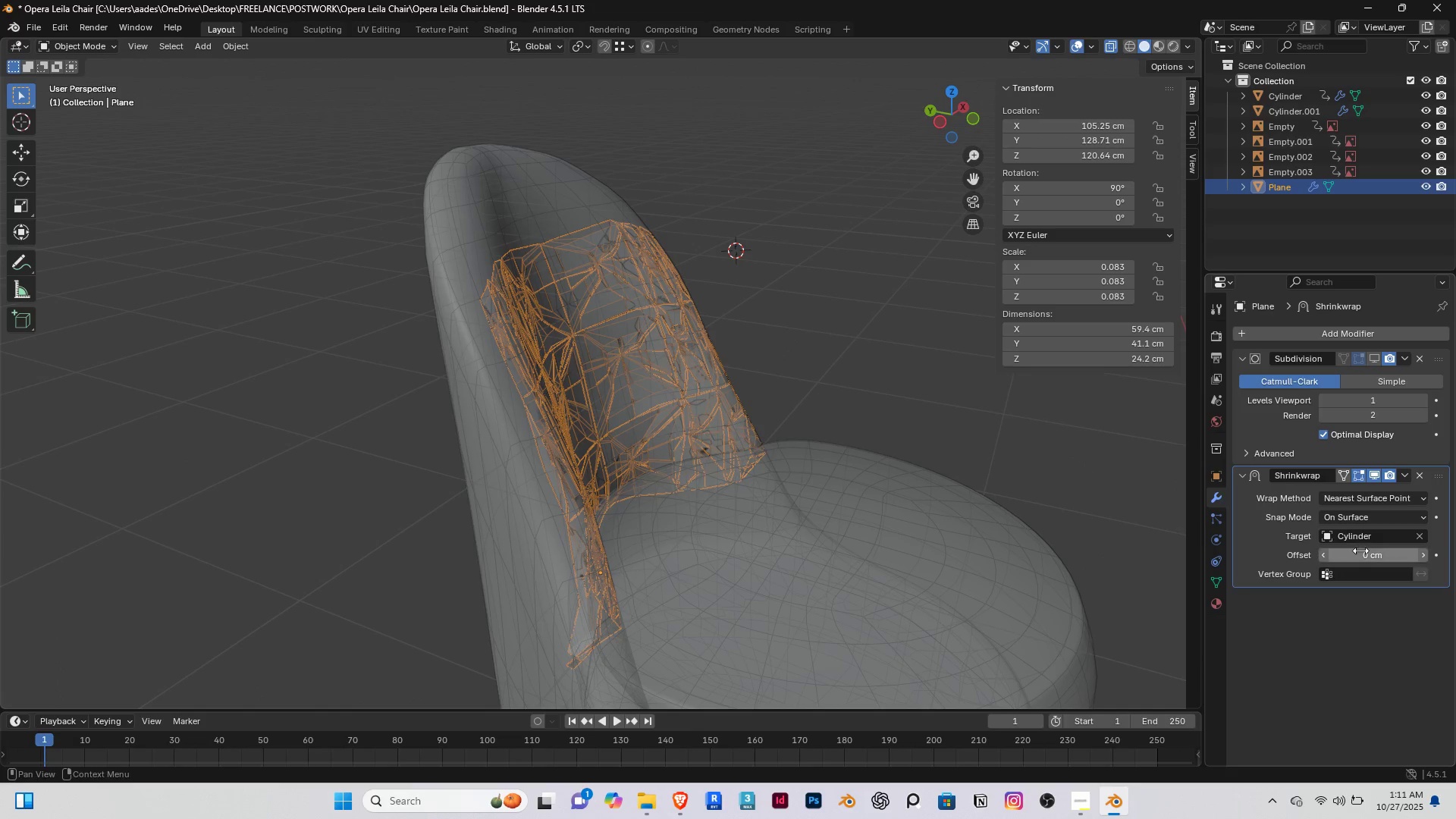 
left_click_drag(start_coordinate=[1357, 552], to_coordinate=[213, 592])
 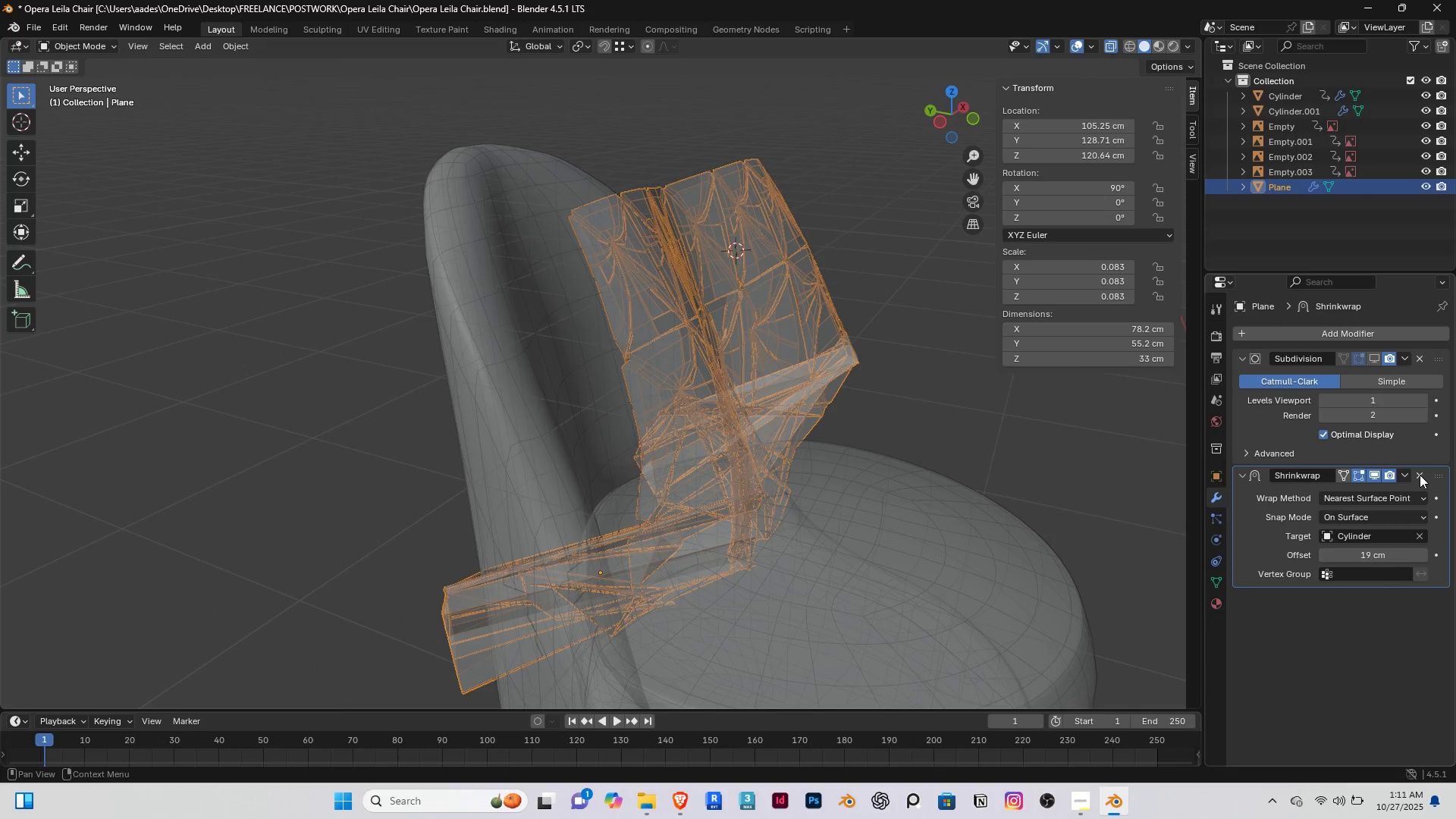 
left_click([1420, 475])
 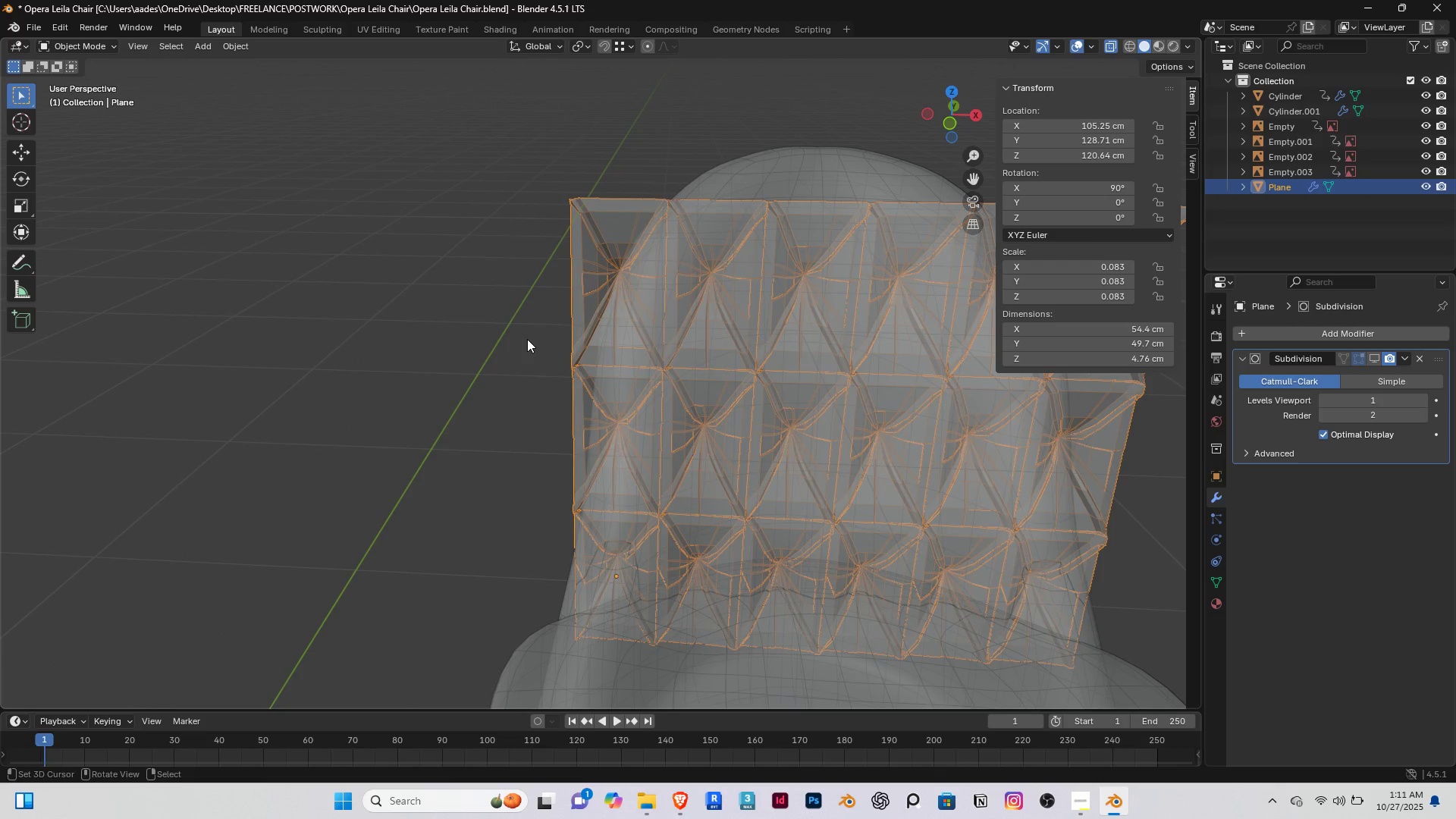 
key(End)
 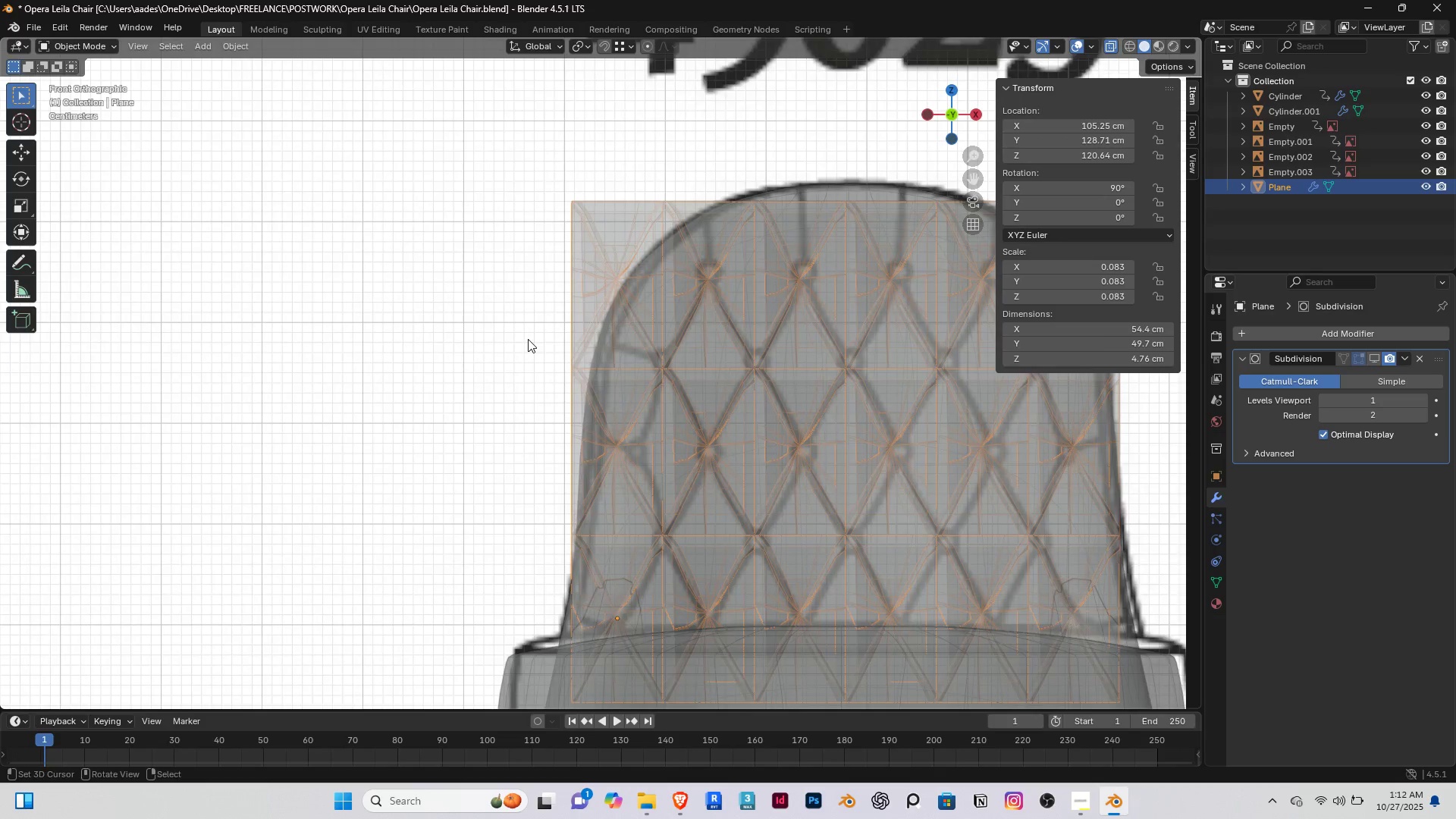 
scroll: coordinate [485, 467], scroll_direction: down, amount: 7.0
 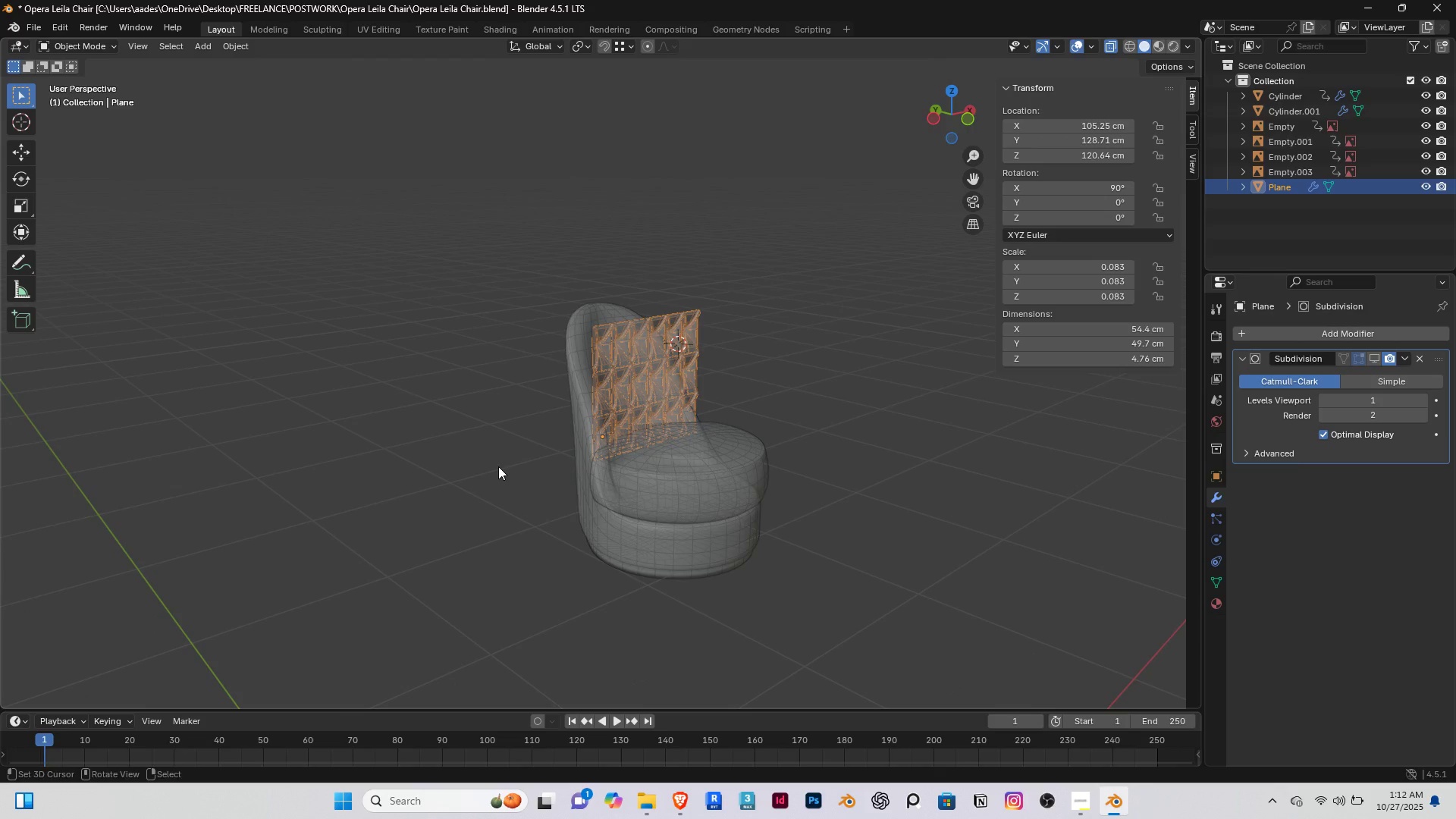 
key(End)
 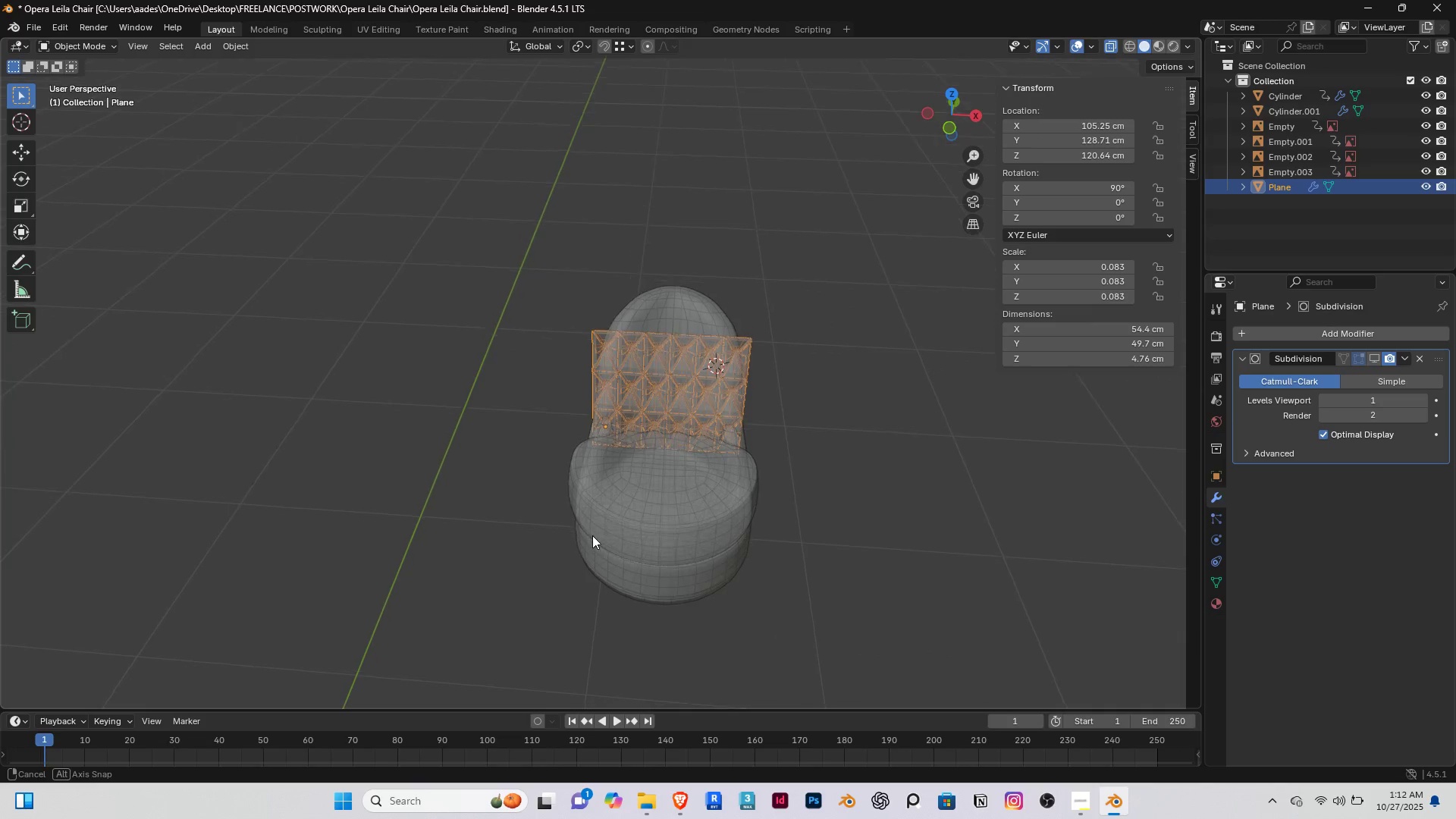 
middle_click([593, 540])
 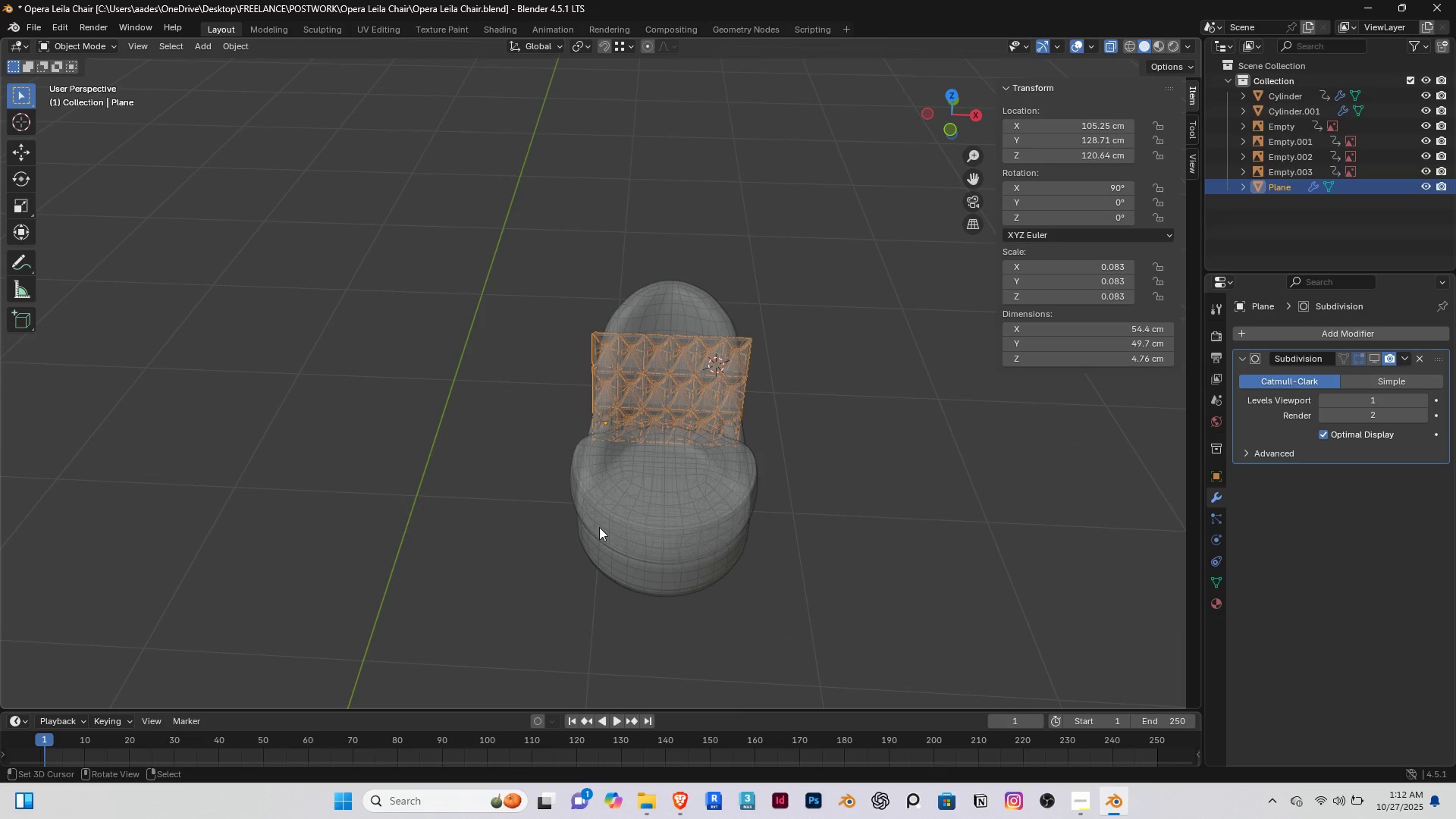 
scroll: coordinate [544, 433], scroll_direction: up, amount: 5.0
 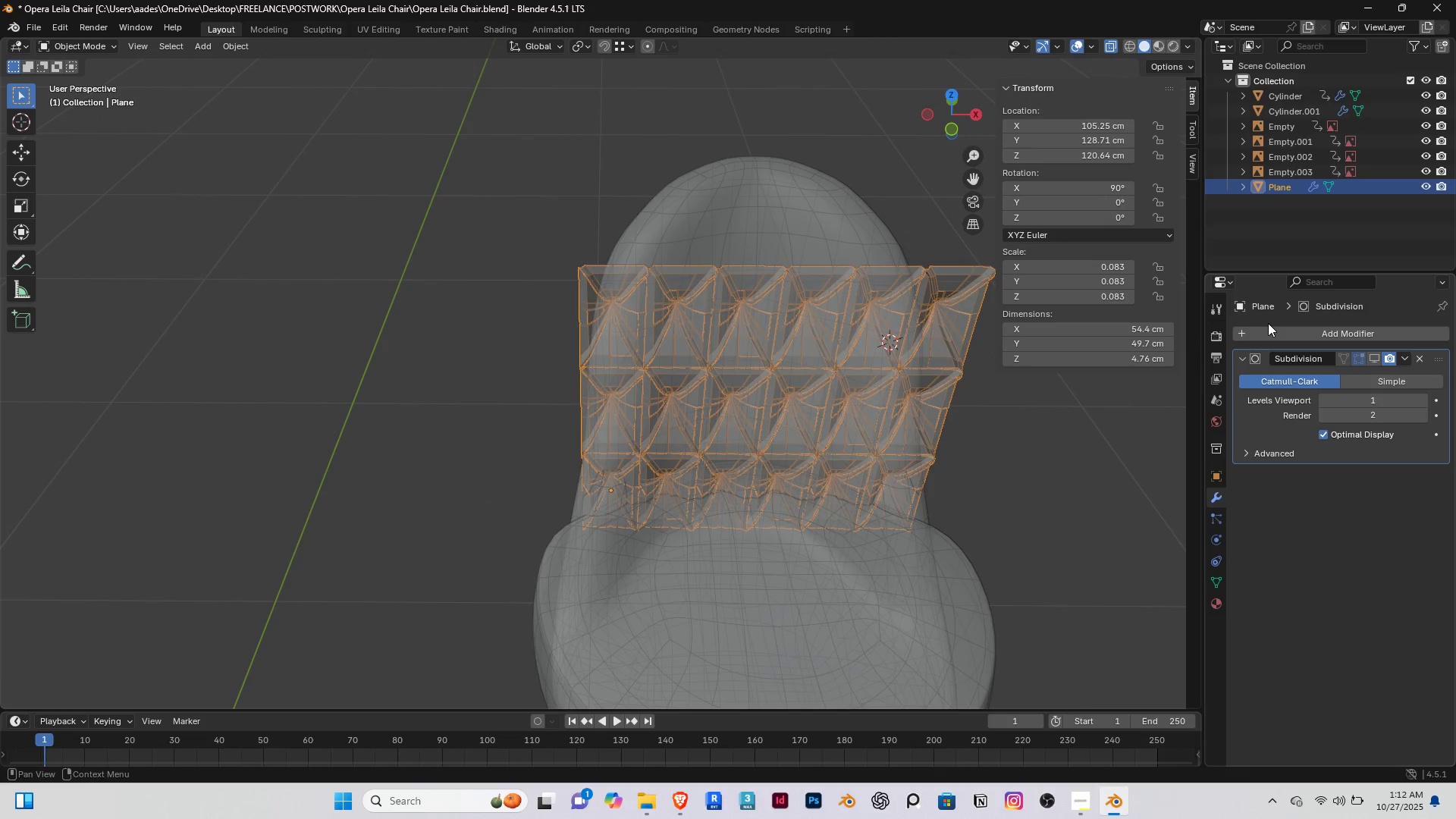 
left_click([1279, 326])
 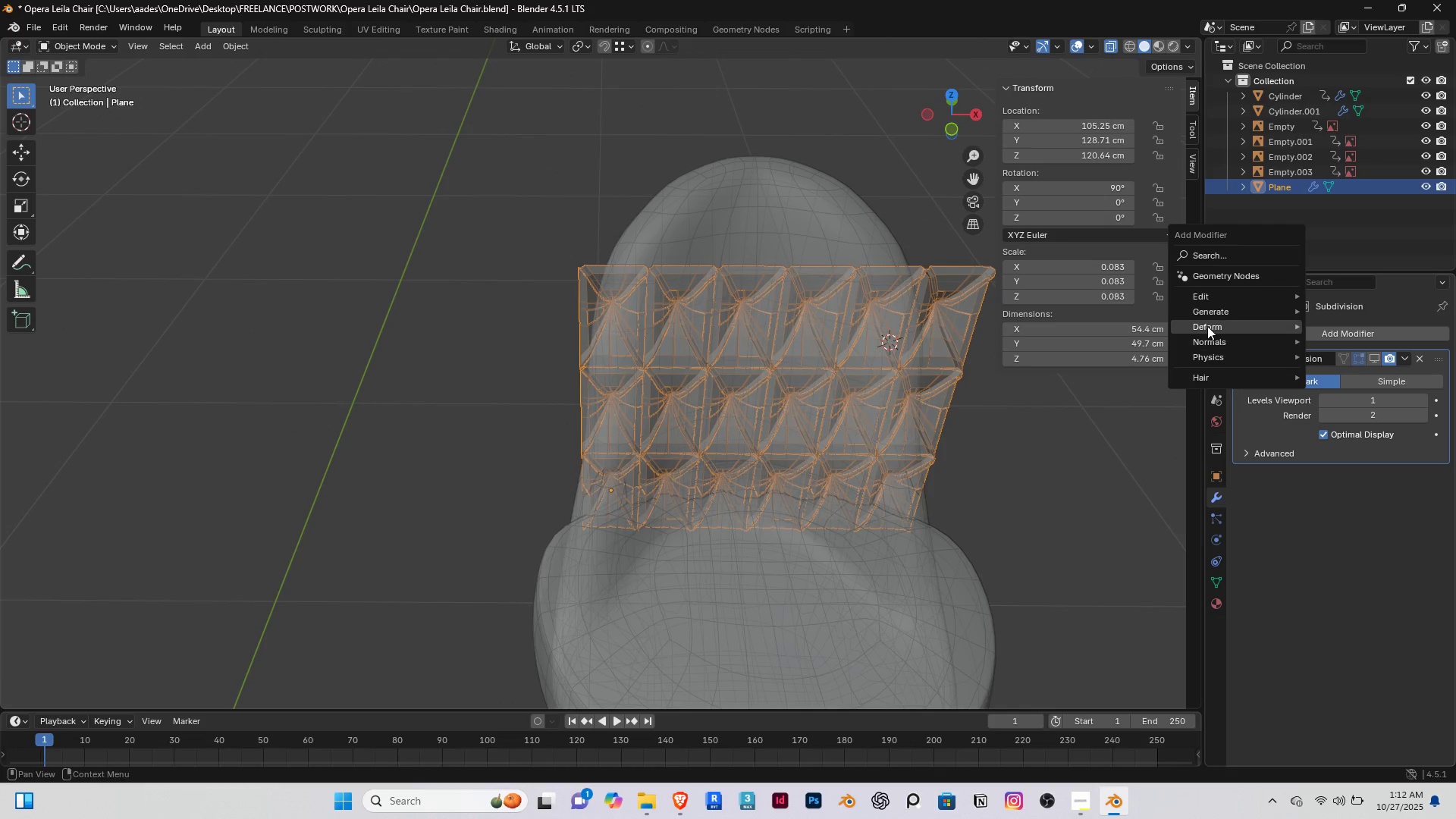 
mouse_move([1225, 331])
 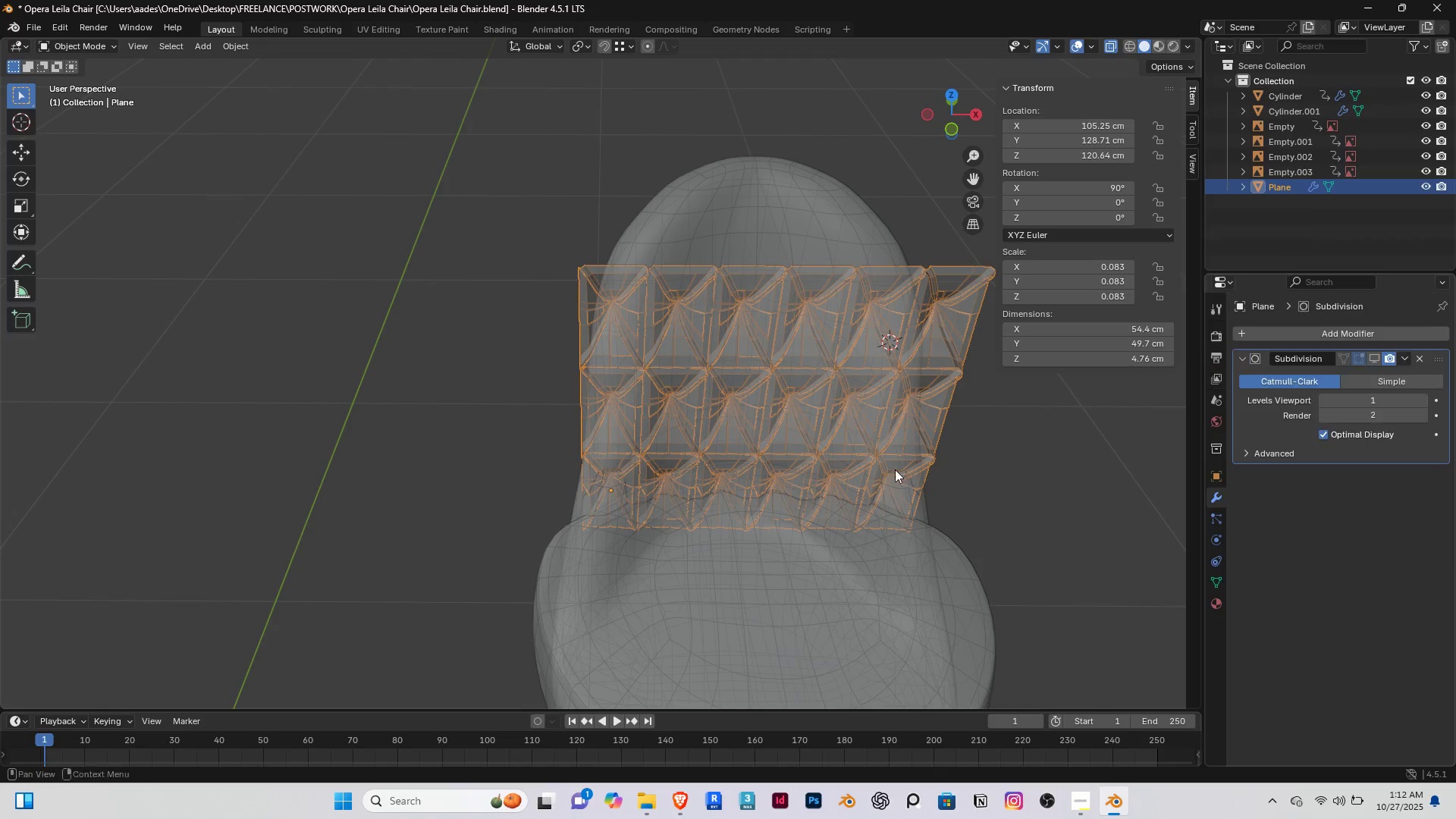 
right_click([188, 360])
 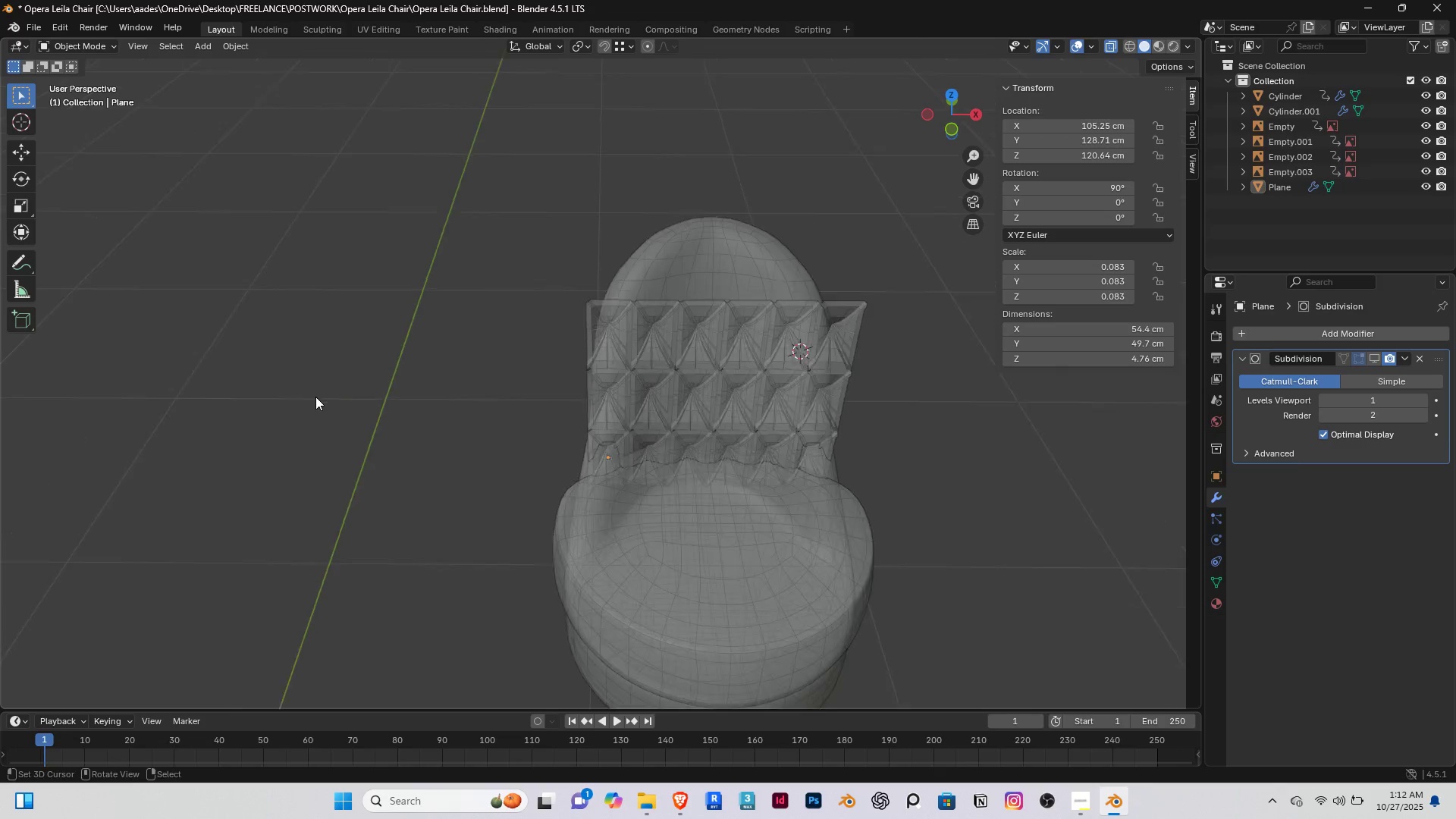 
scroll: coordinate [315, 397], scroll_direction: down, amount: 3.0
 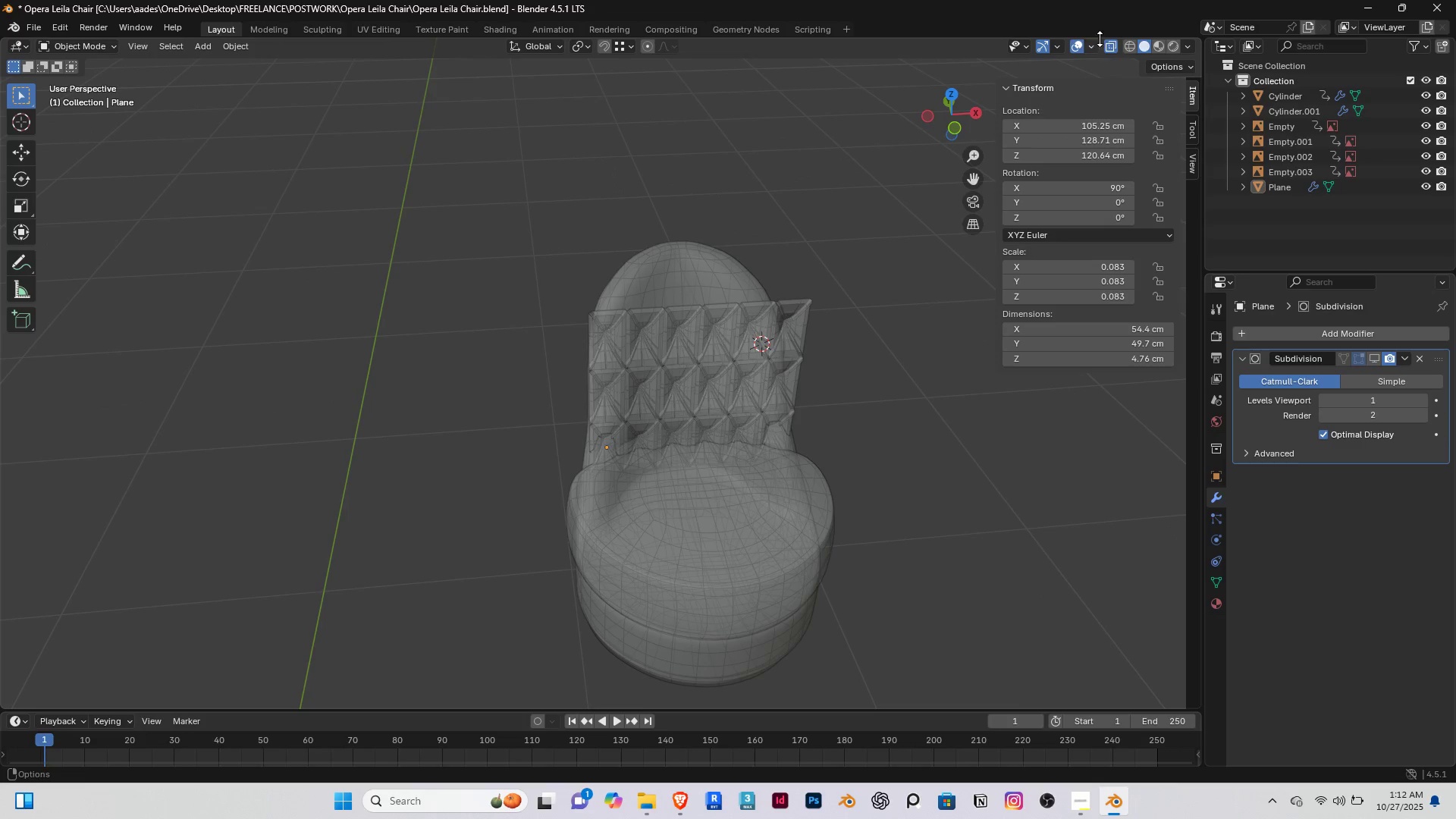 
left_click([1112, 43])
 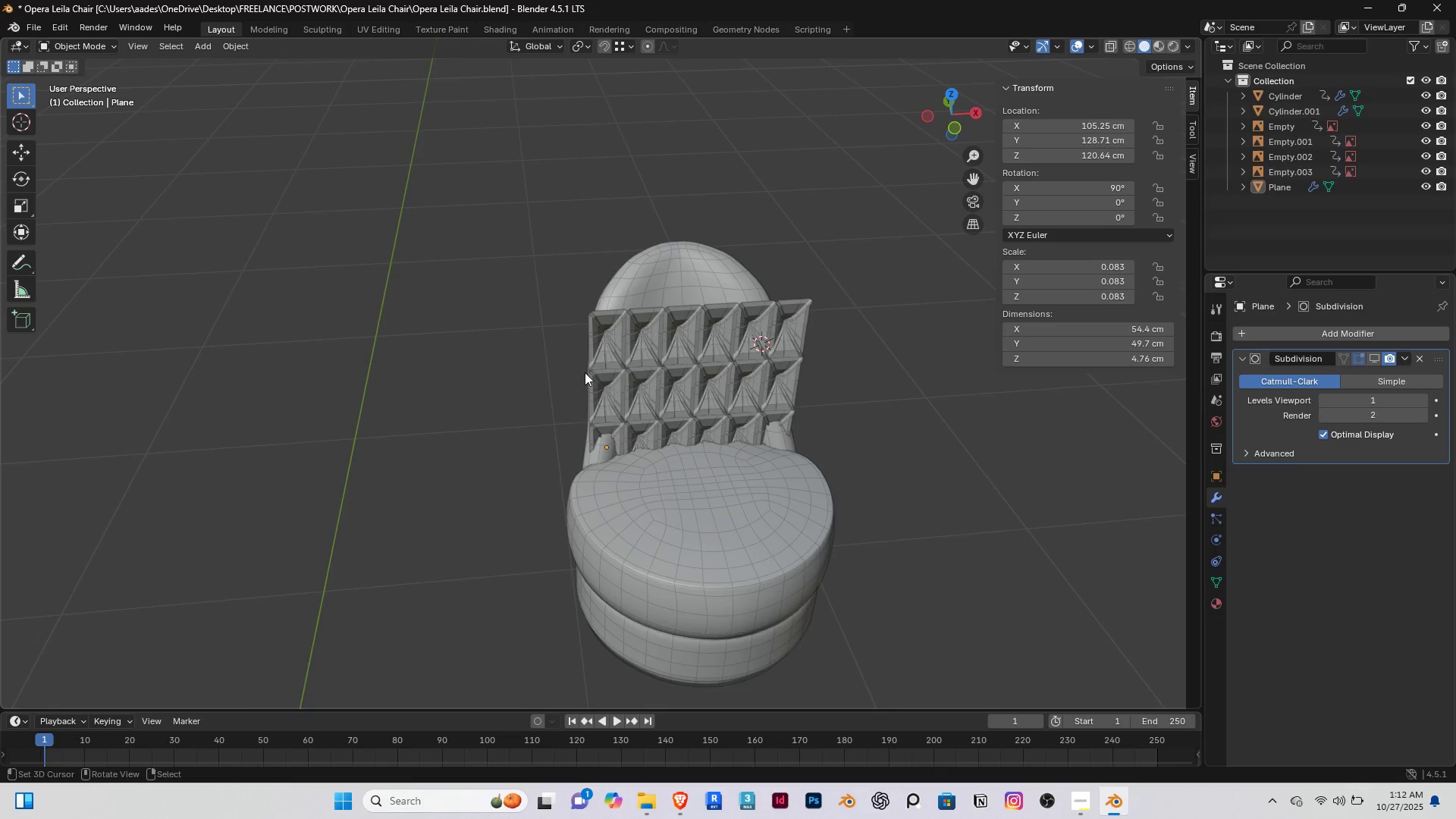 
scroll: coordinate [601, 347], scroll_direction: up, amount: 10.0
 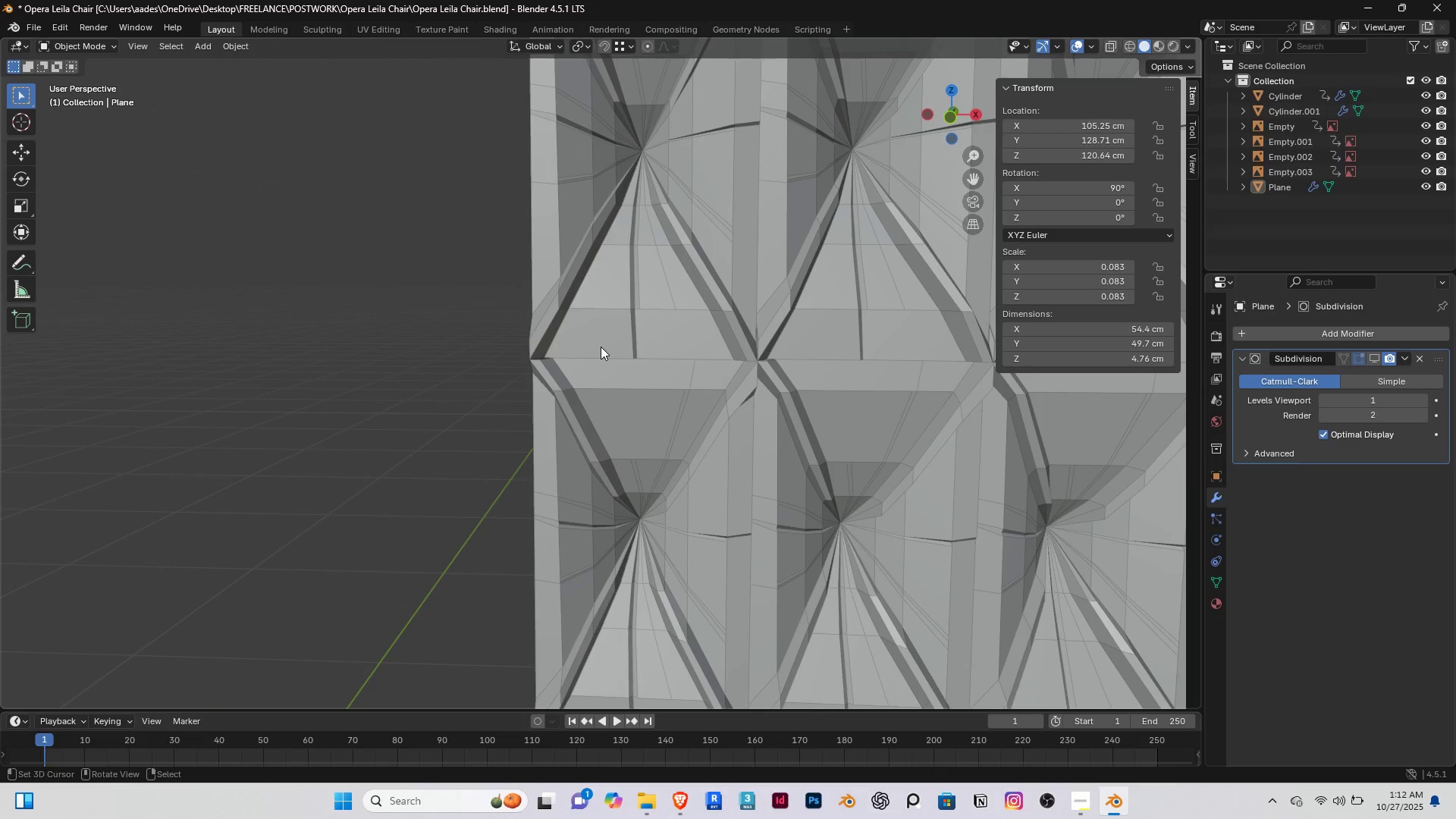 
right_click([601, 347])
 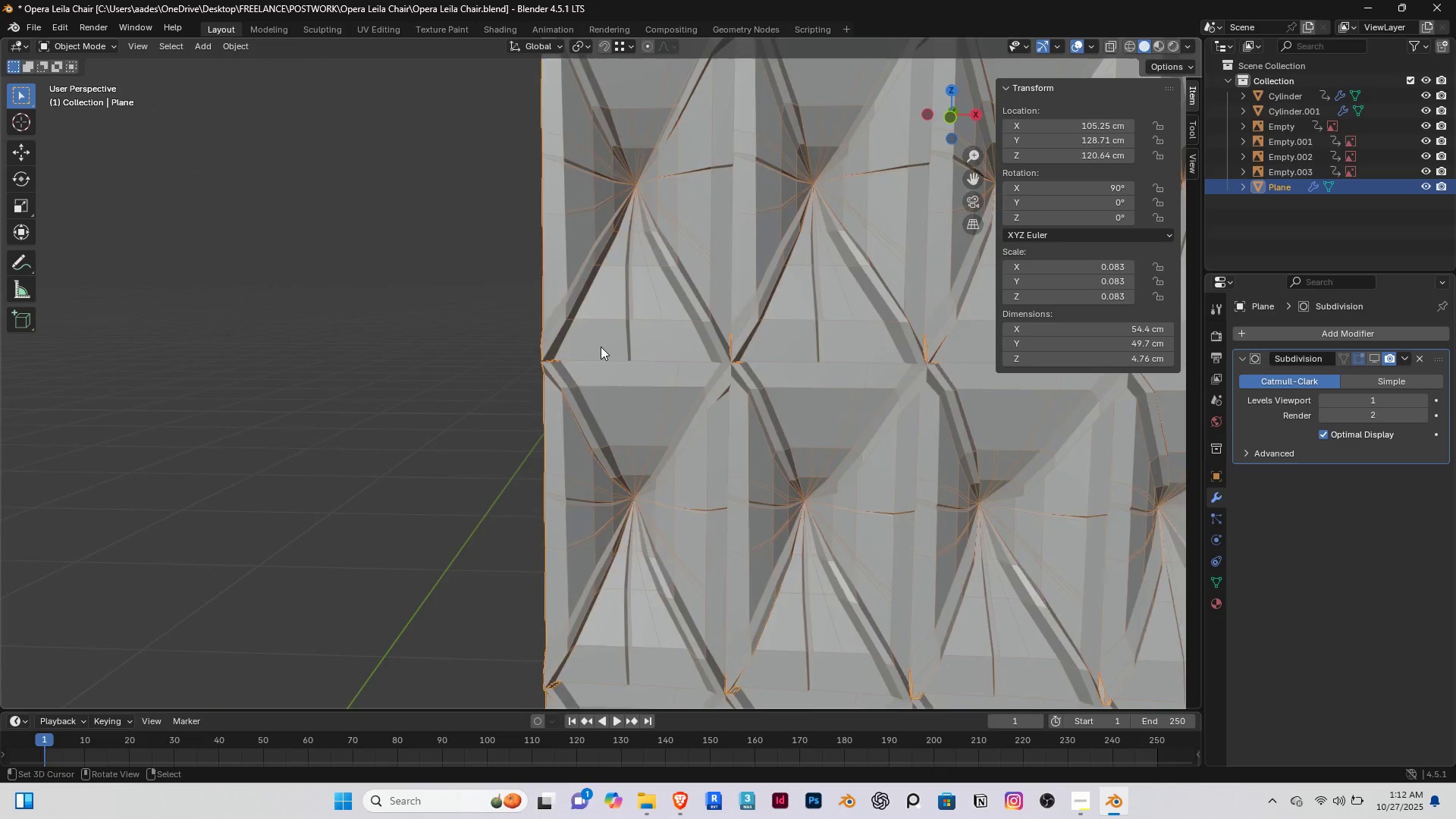 
scroll: coordinate [599, 359], scroll_direction: down, amount: 6.0
 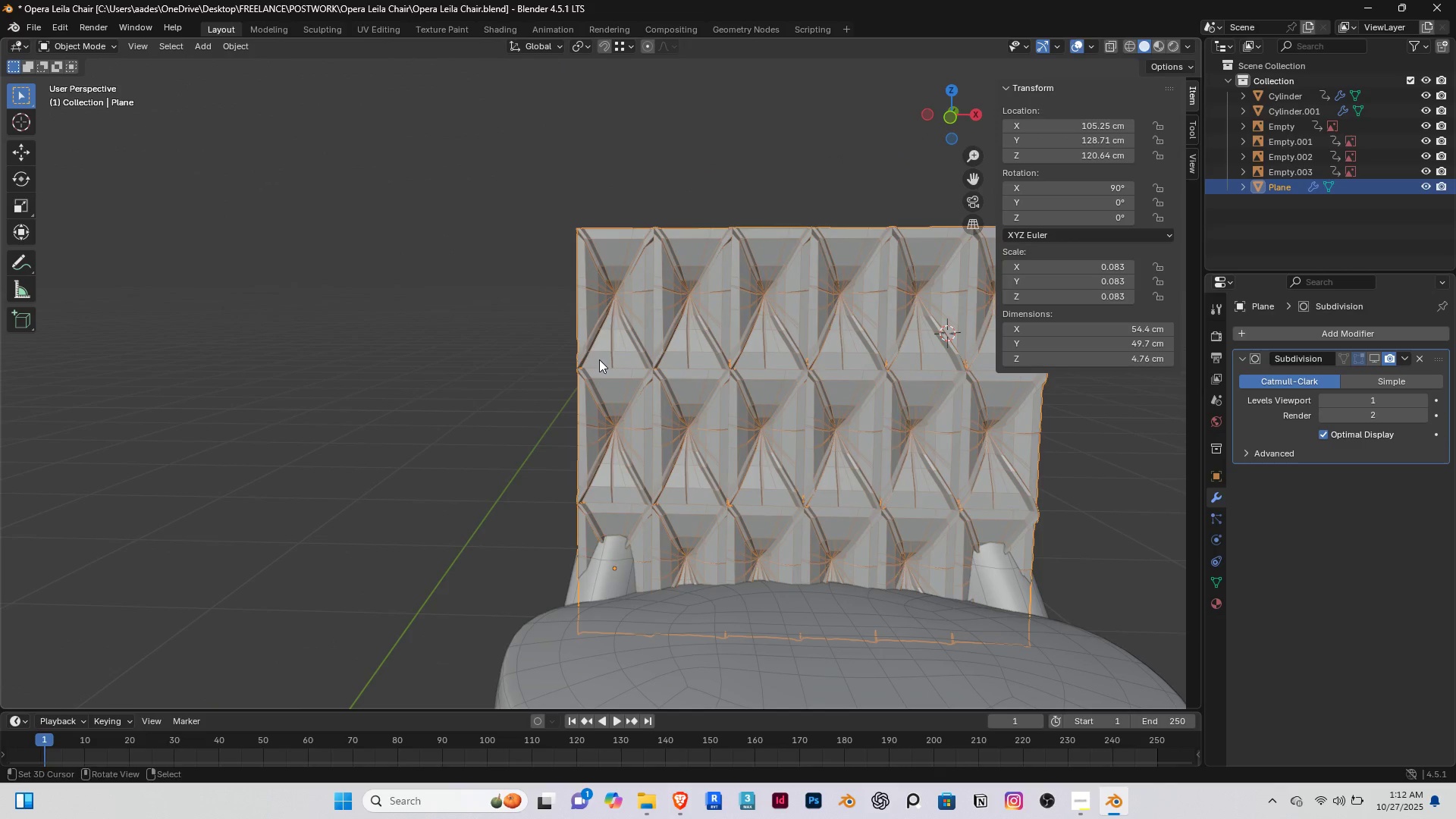 
key(Control+1)
 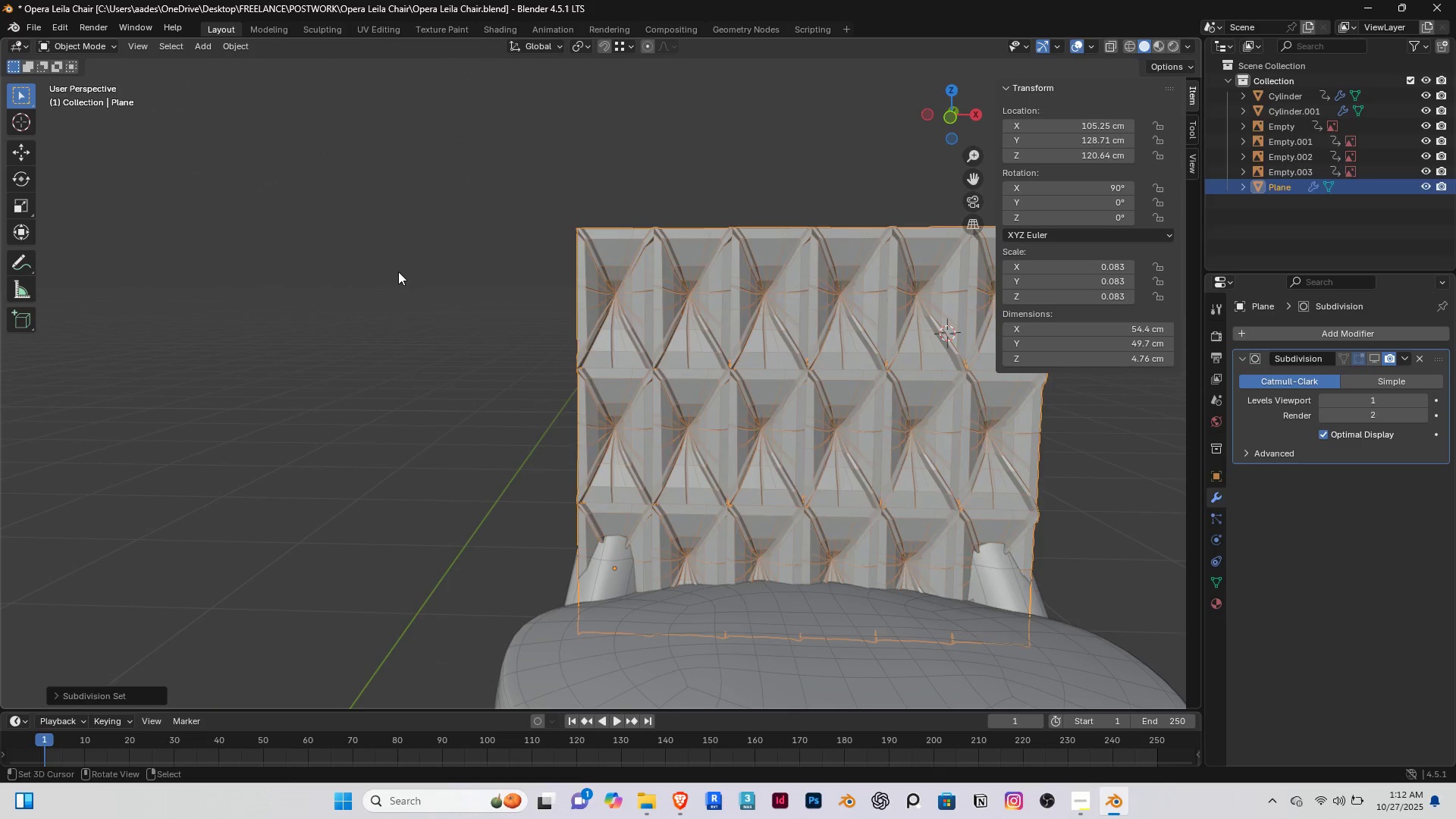 
right_click([398, 271])
 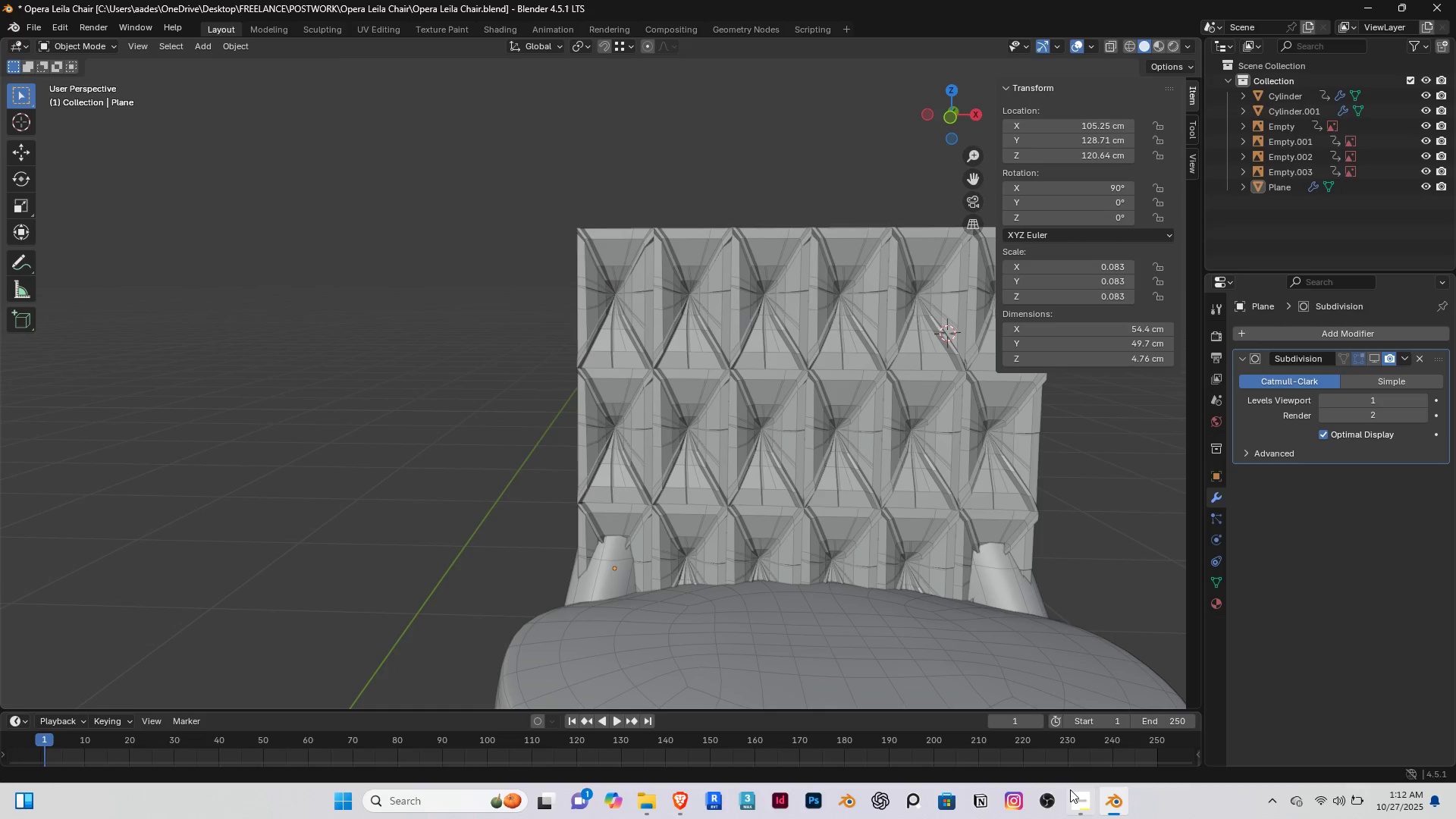 
left_click([1077, 797])